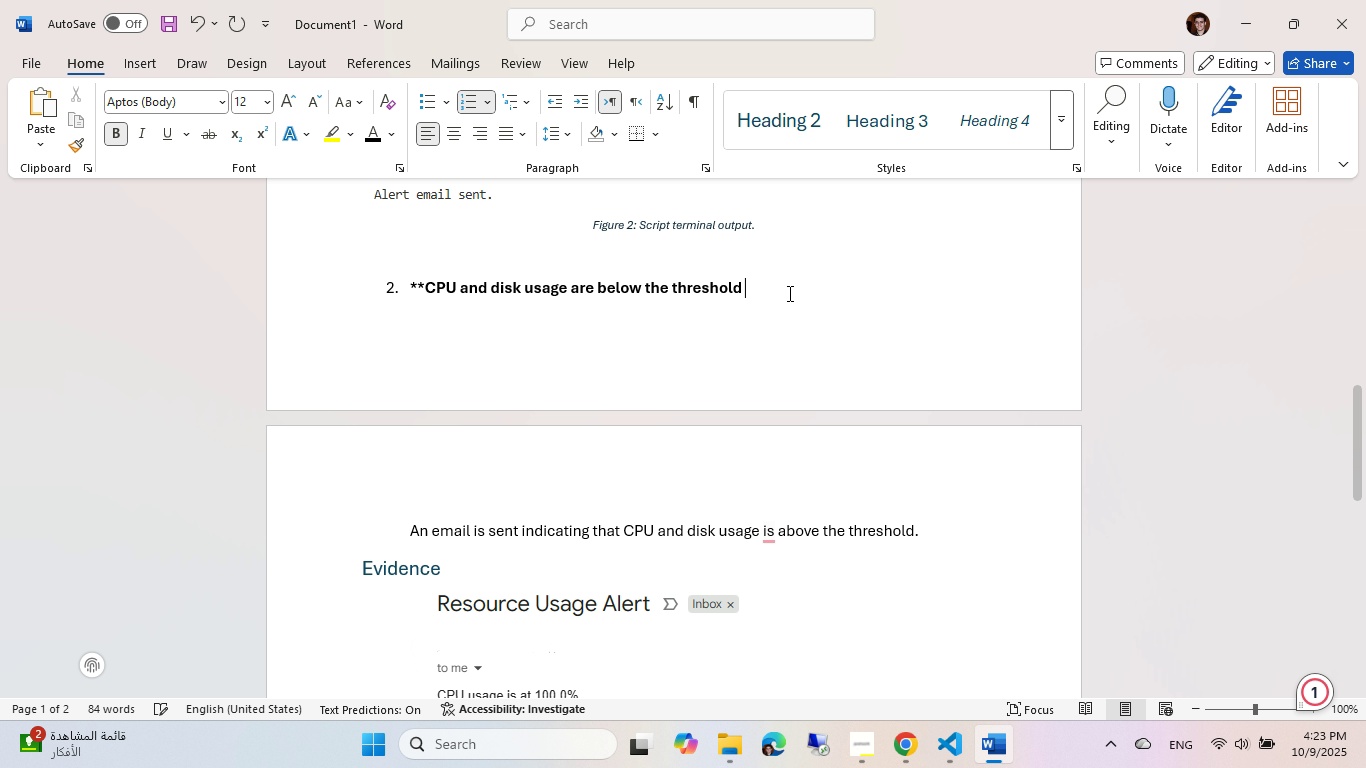 
key(Backspace)
 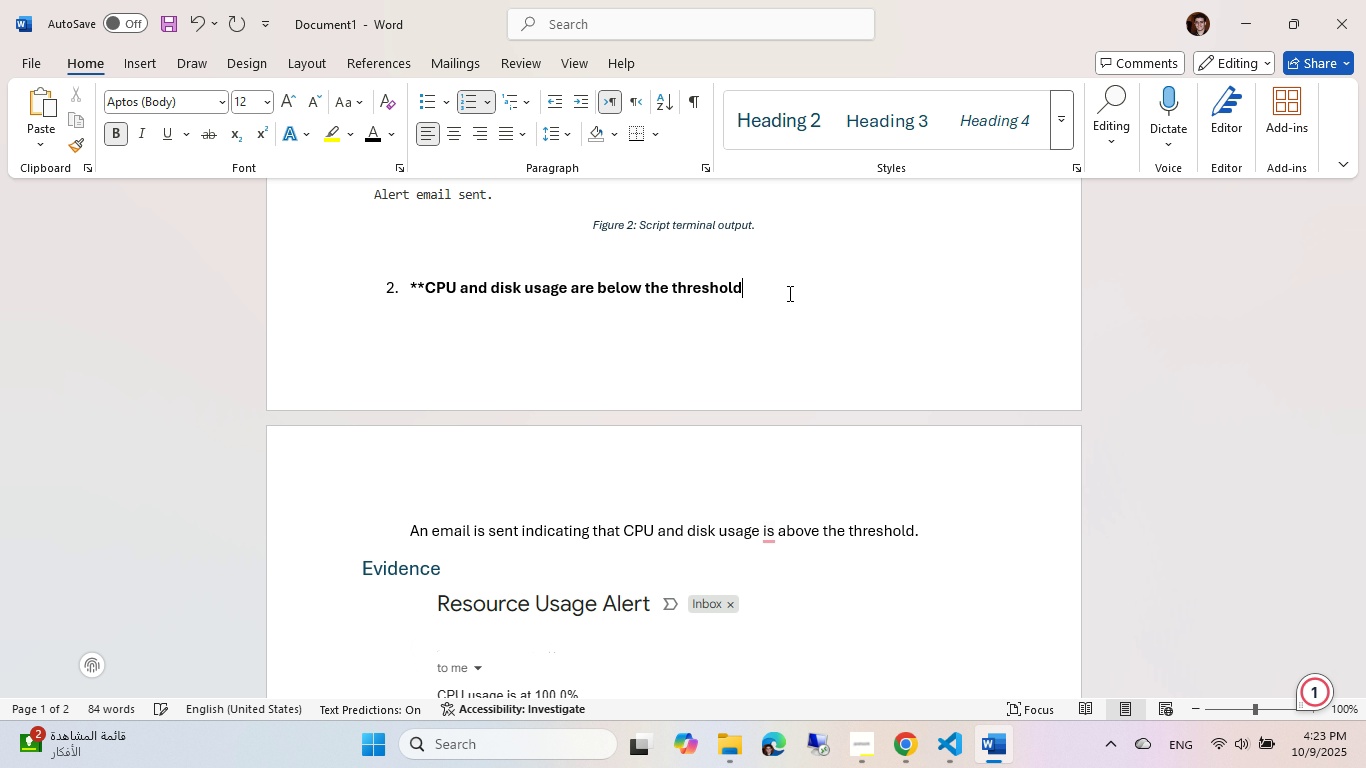 
key(Home)
 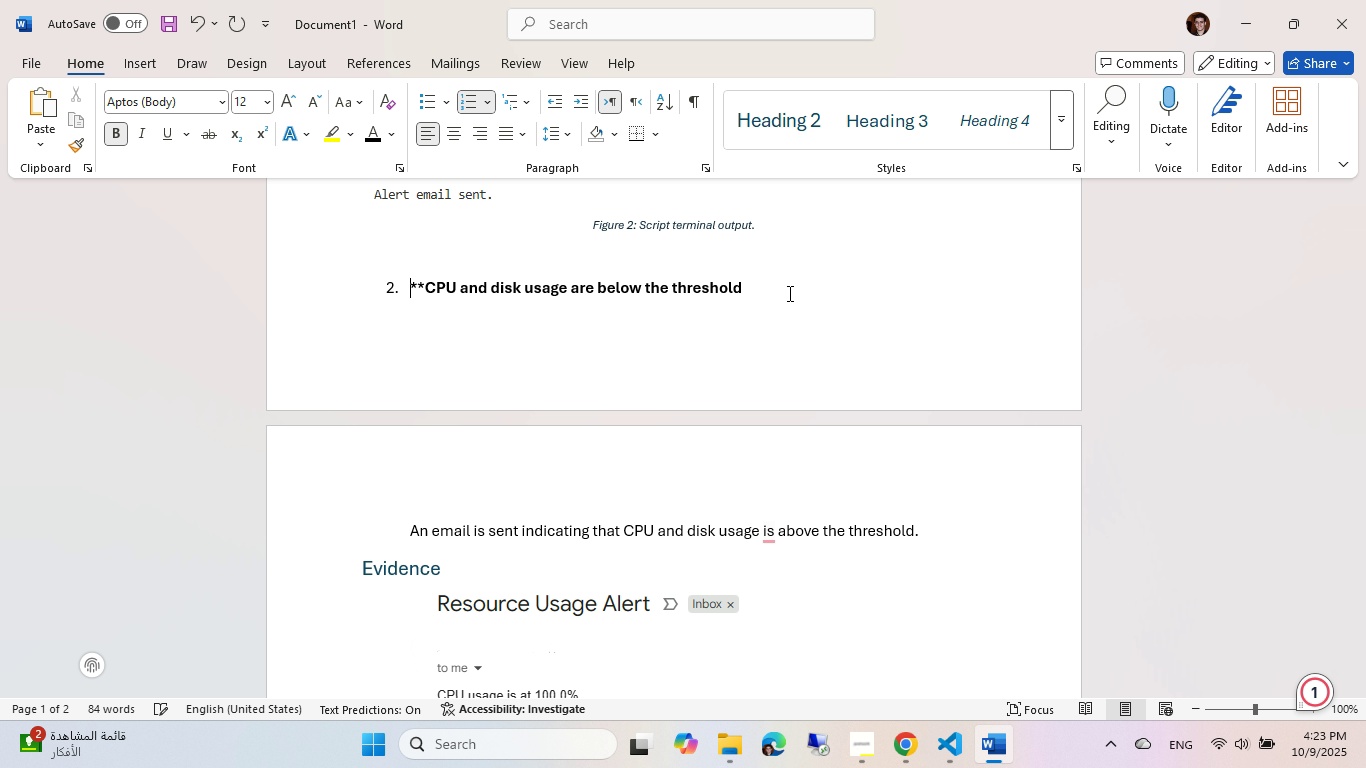 
key(Delete)
 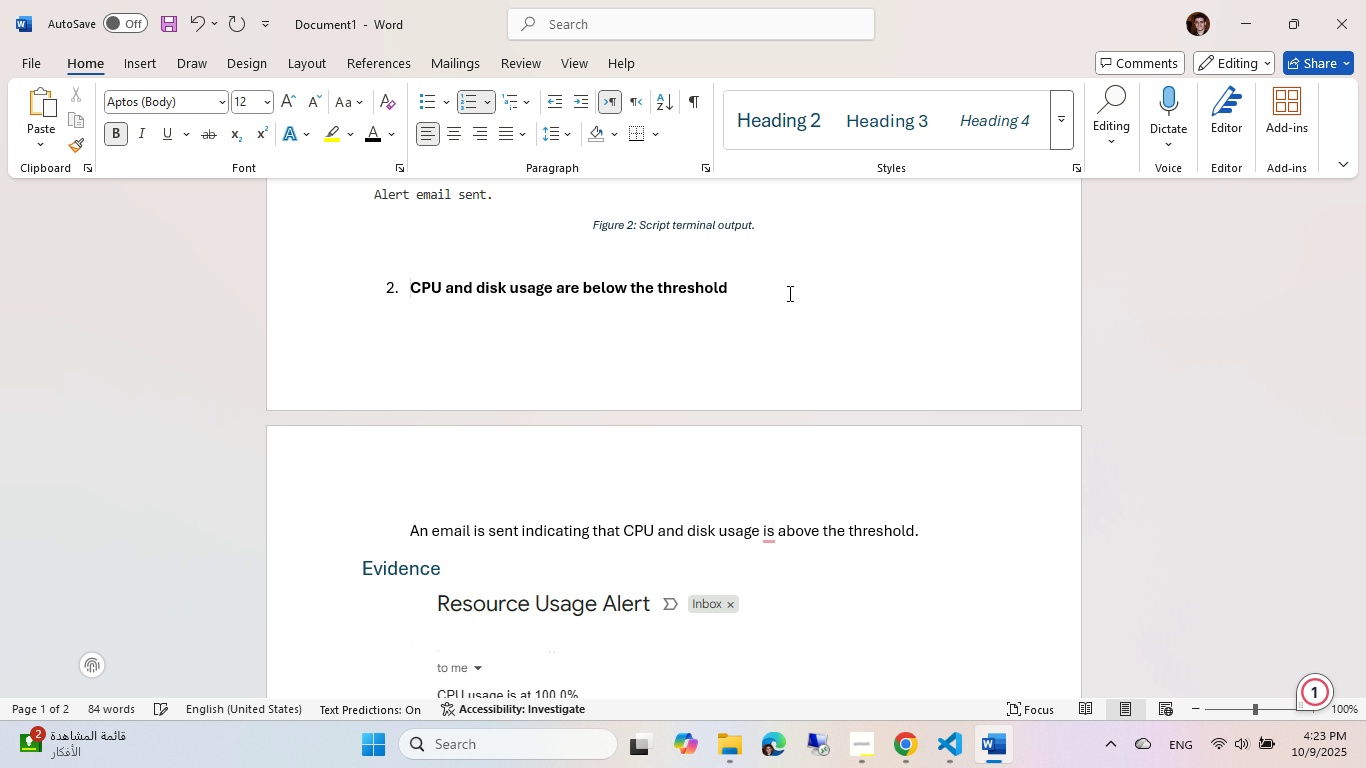 
key(Delete)
 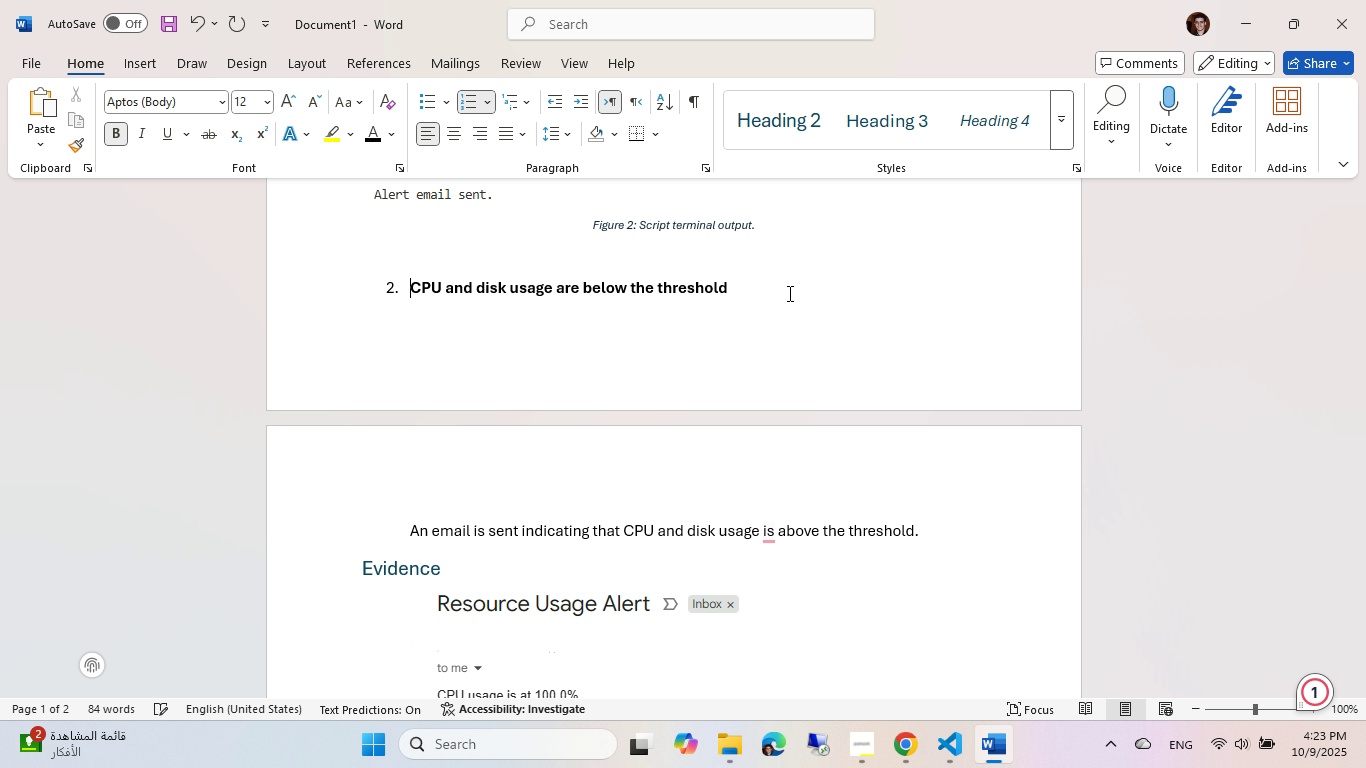 
key(ArrowUp)
 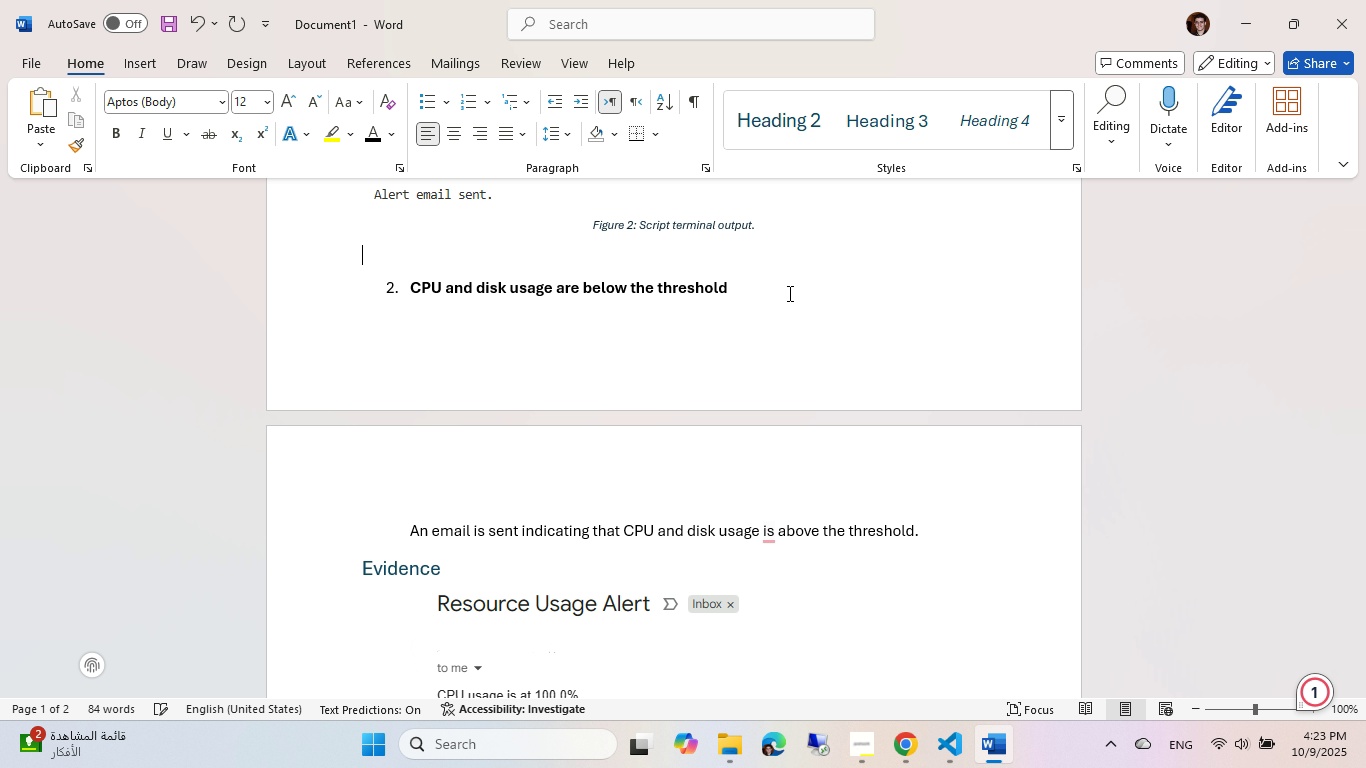 
key(Enter)
 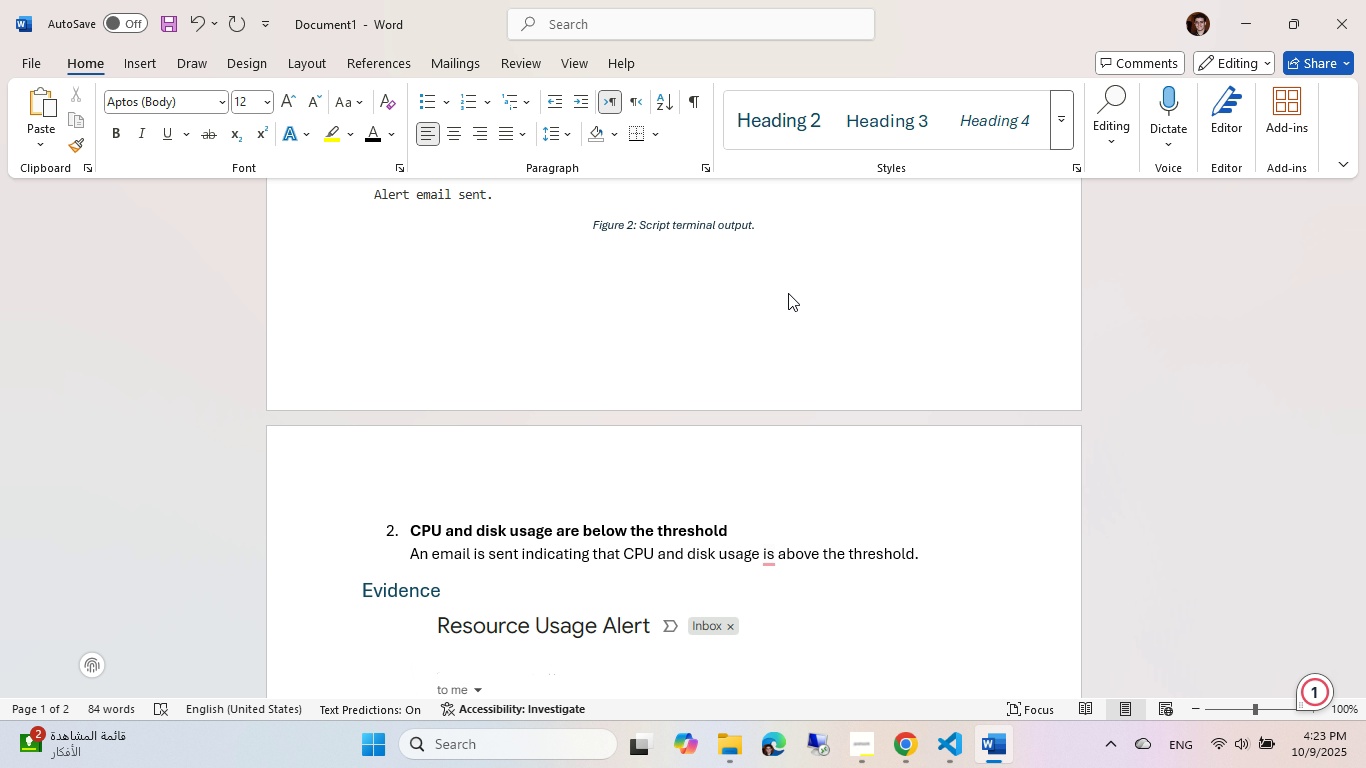 
scroll: coordinate [626, 348], scroll_direction: down, amount: 3.0
 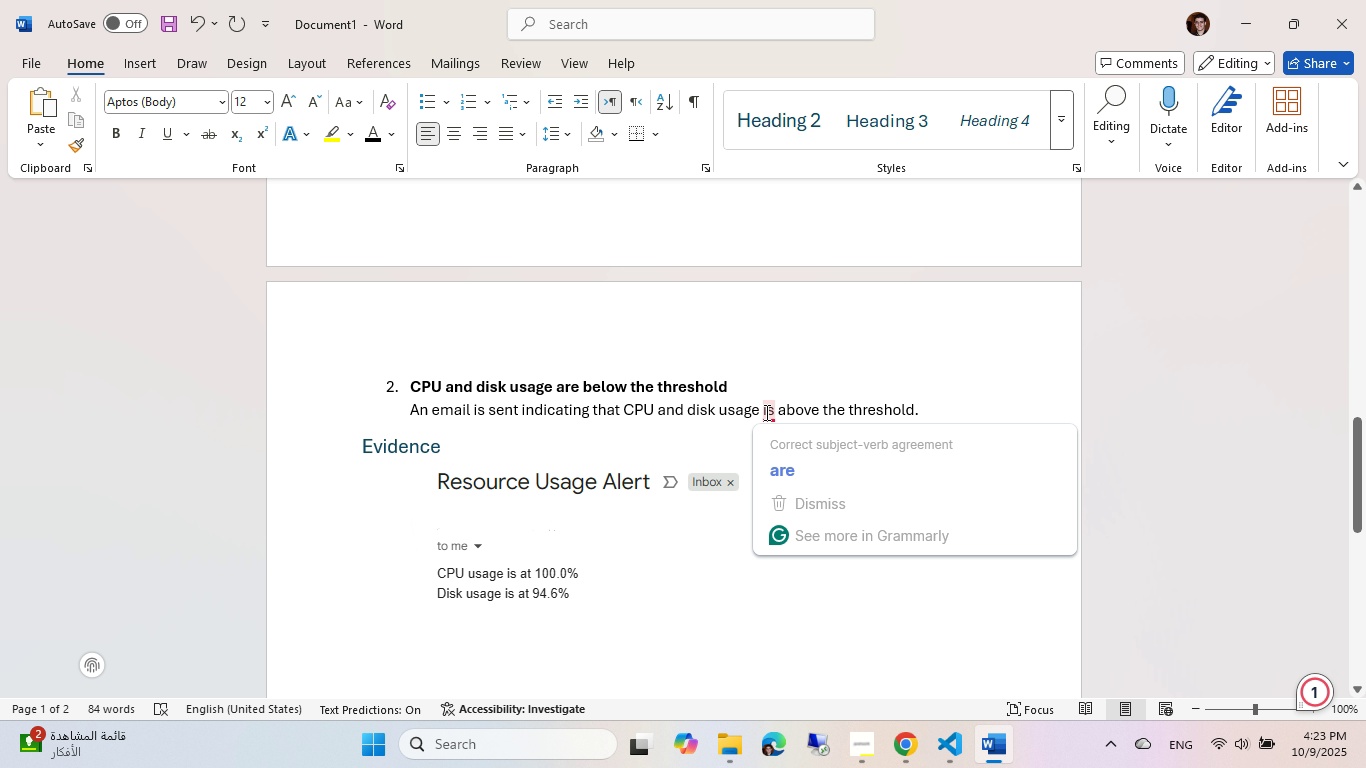 
left_click([789, 482])
 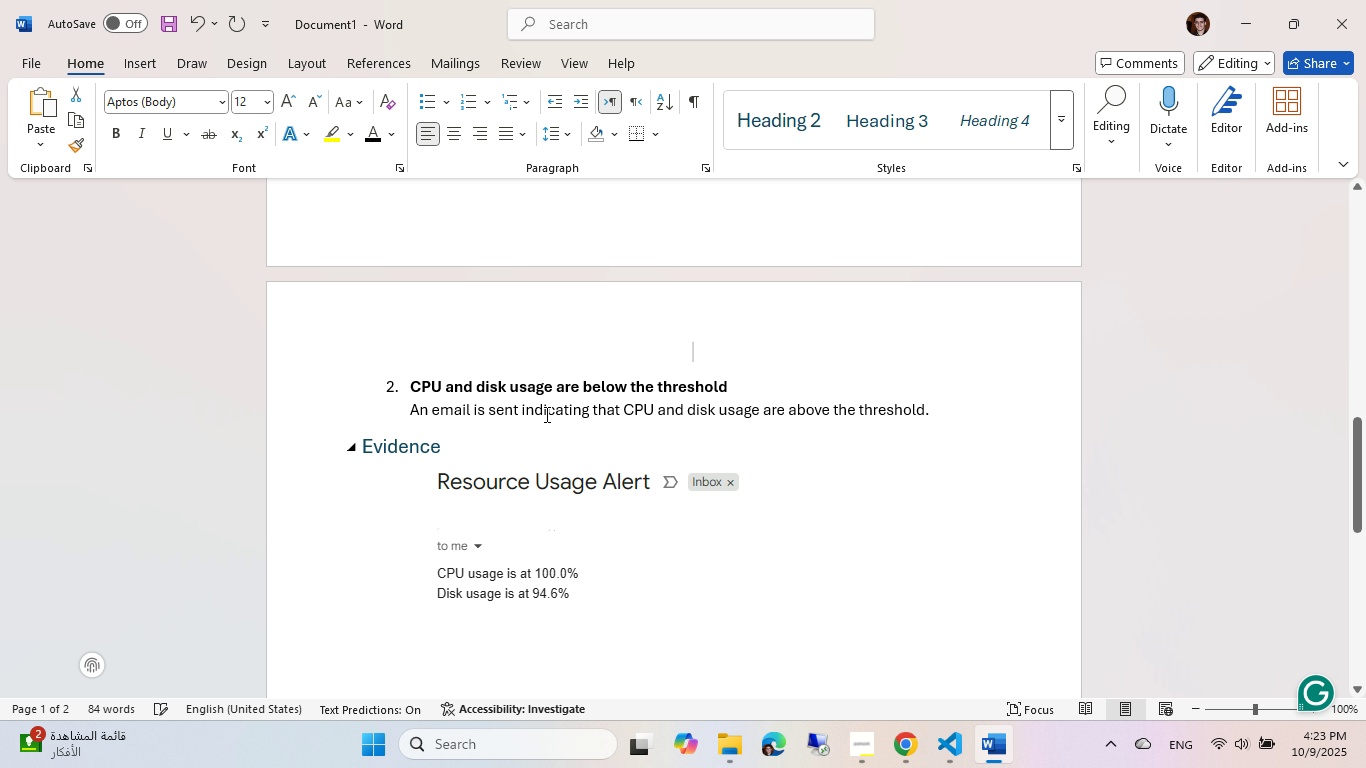 
scroll: coordinate [545, 414], scroll_direction: down, amount: 2.0
 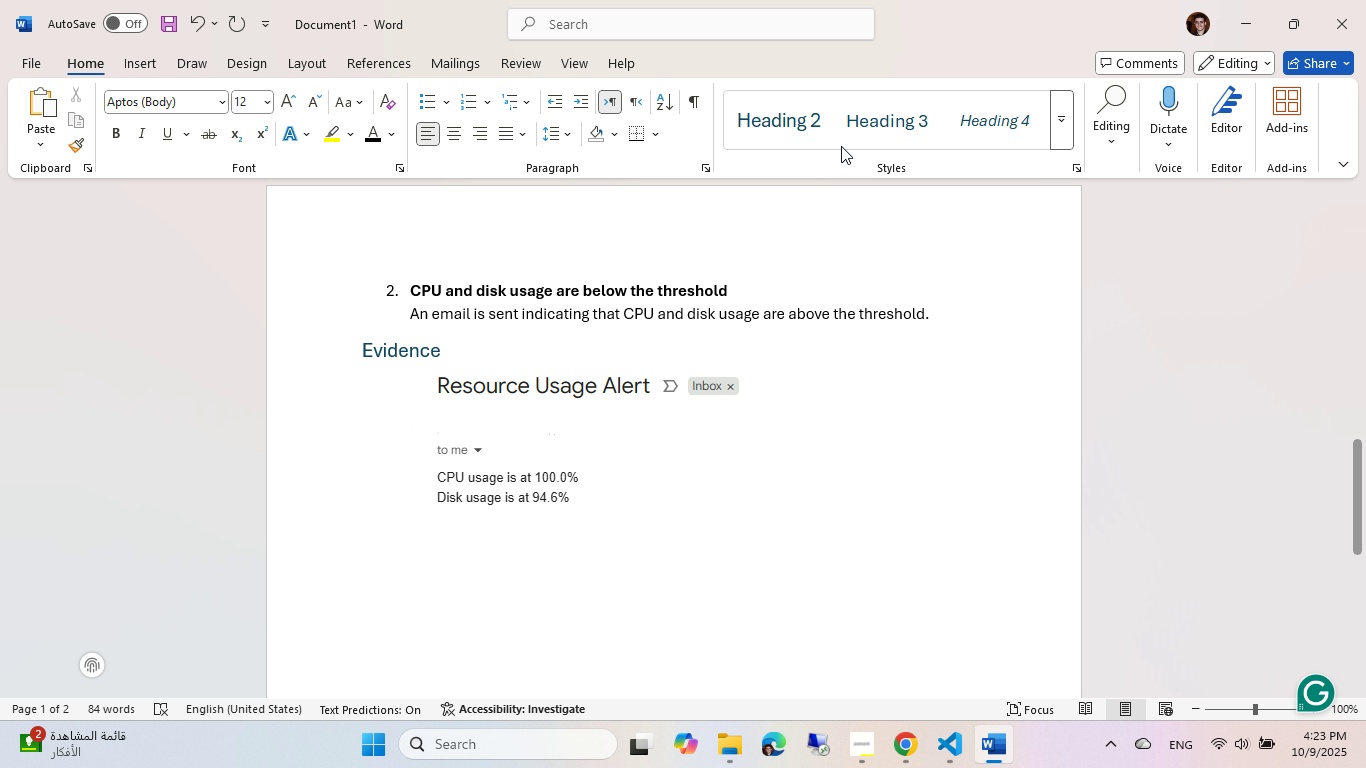 
left_click([864, 132])
 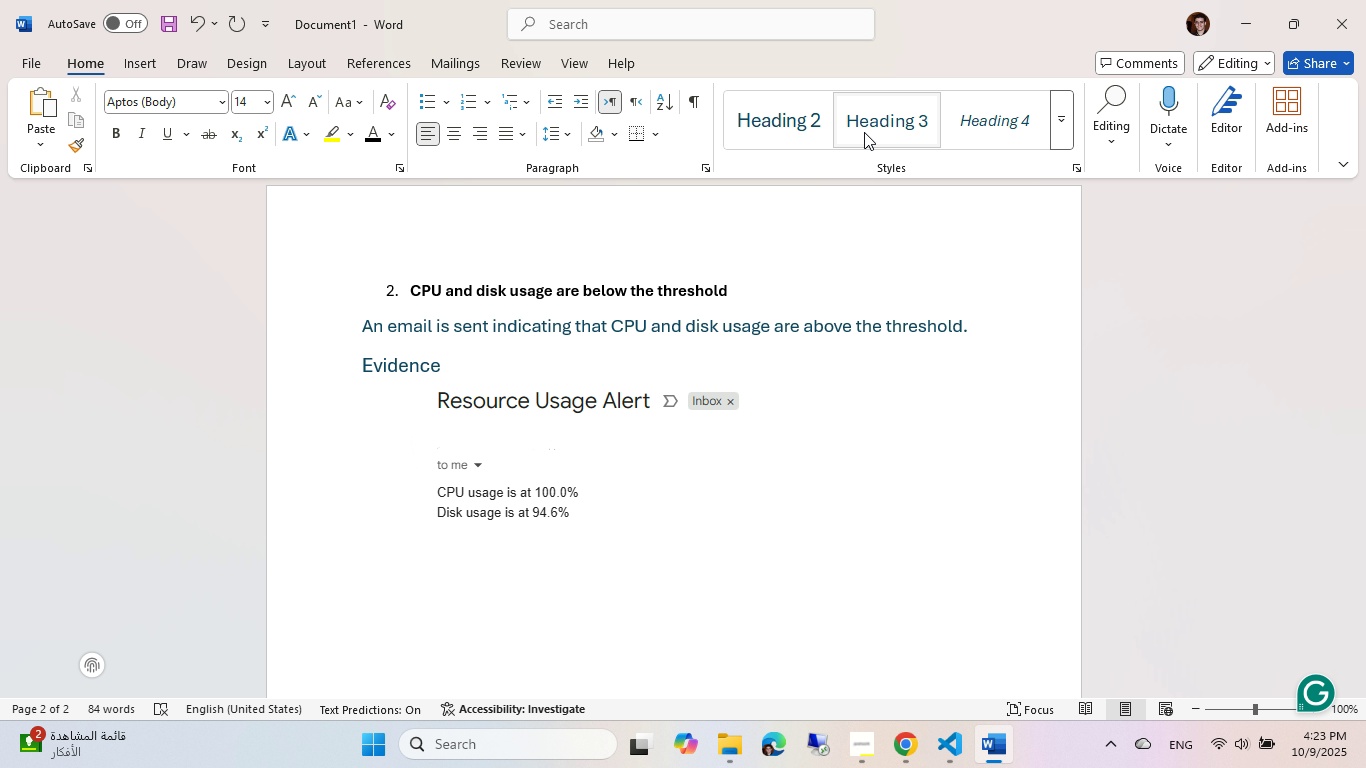 
key(Control+Z)
 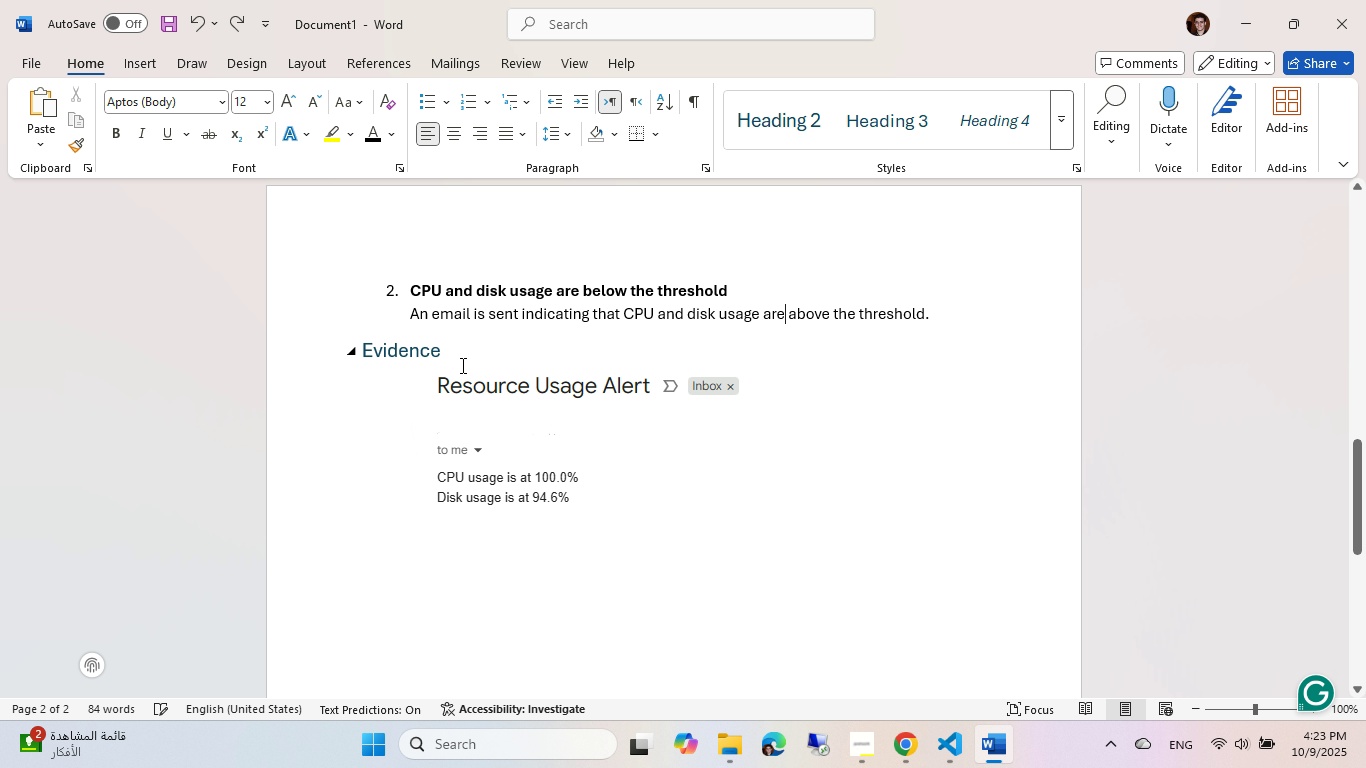 
left_click([461, 365])
 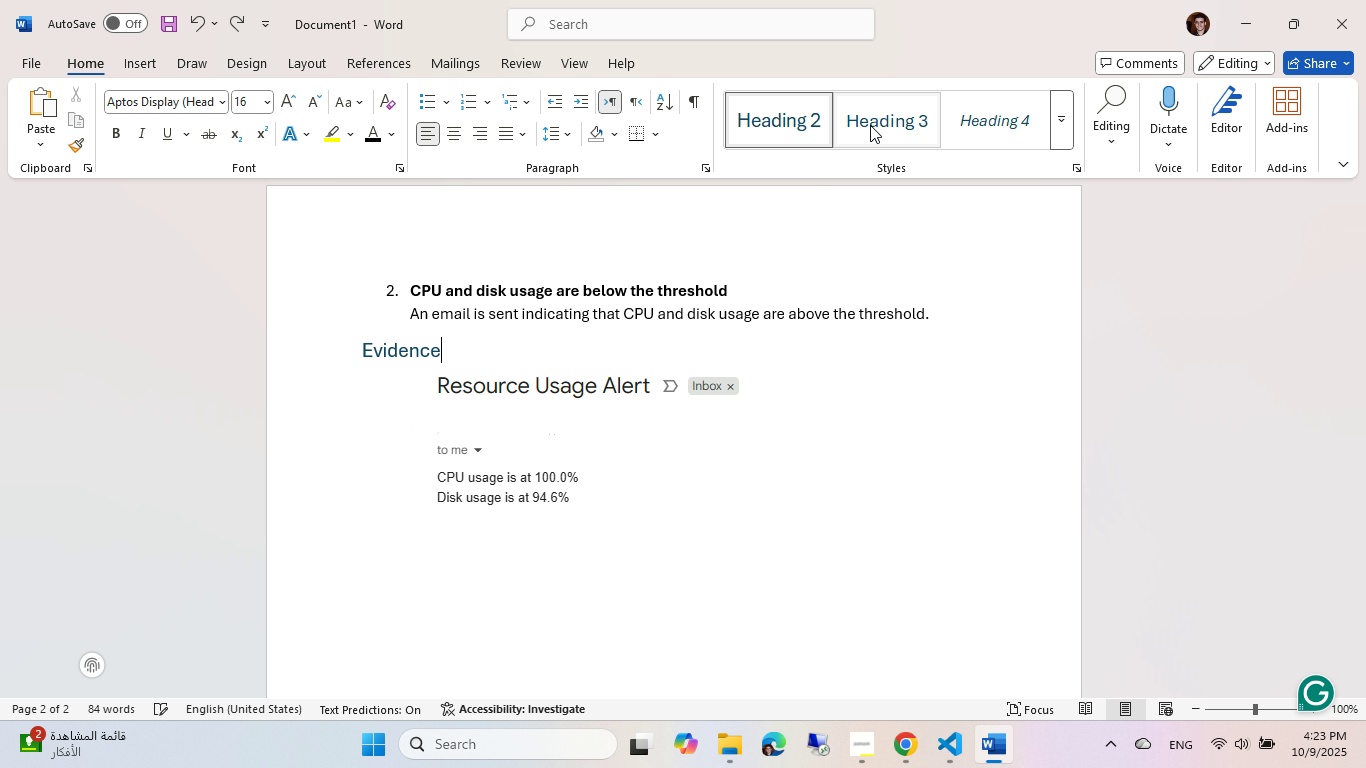 
left_click([874, 124])
 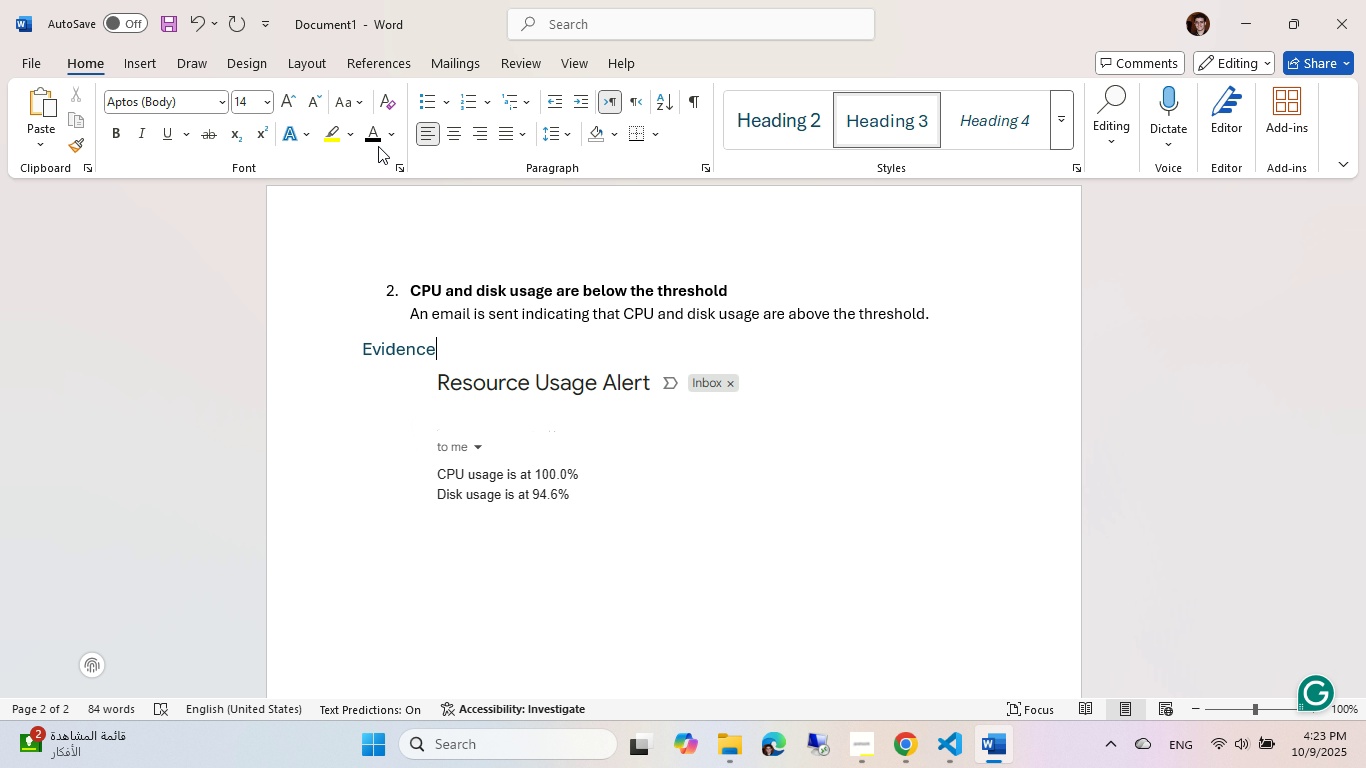 
left_click([378, 137])
 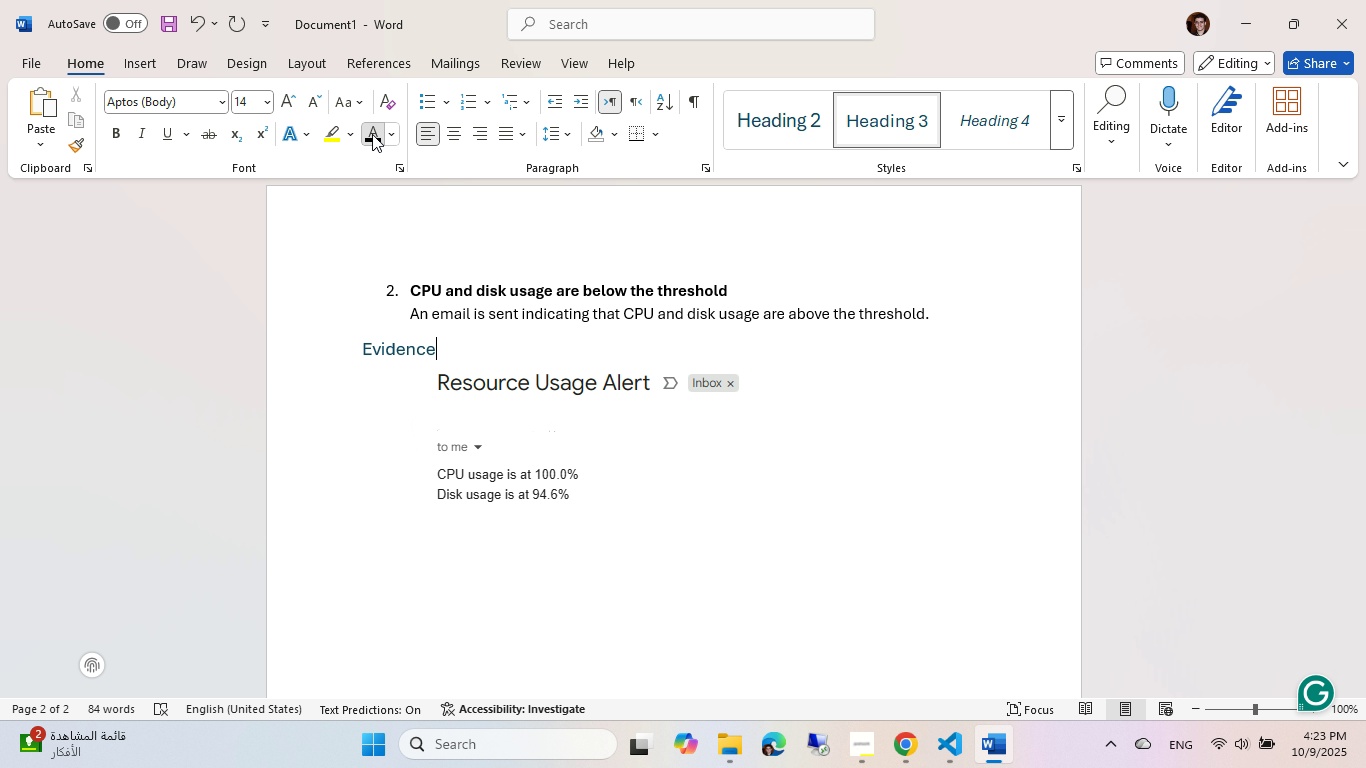 
double_click([372, 134])
 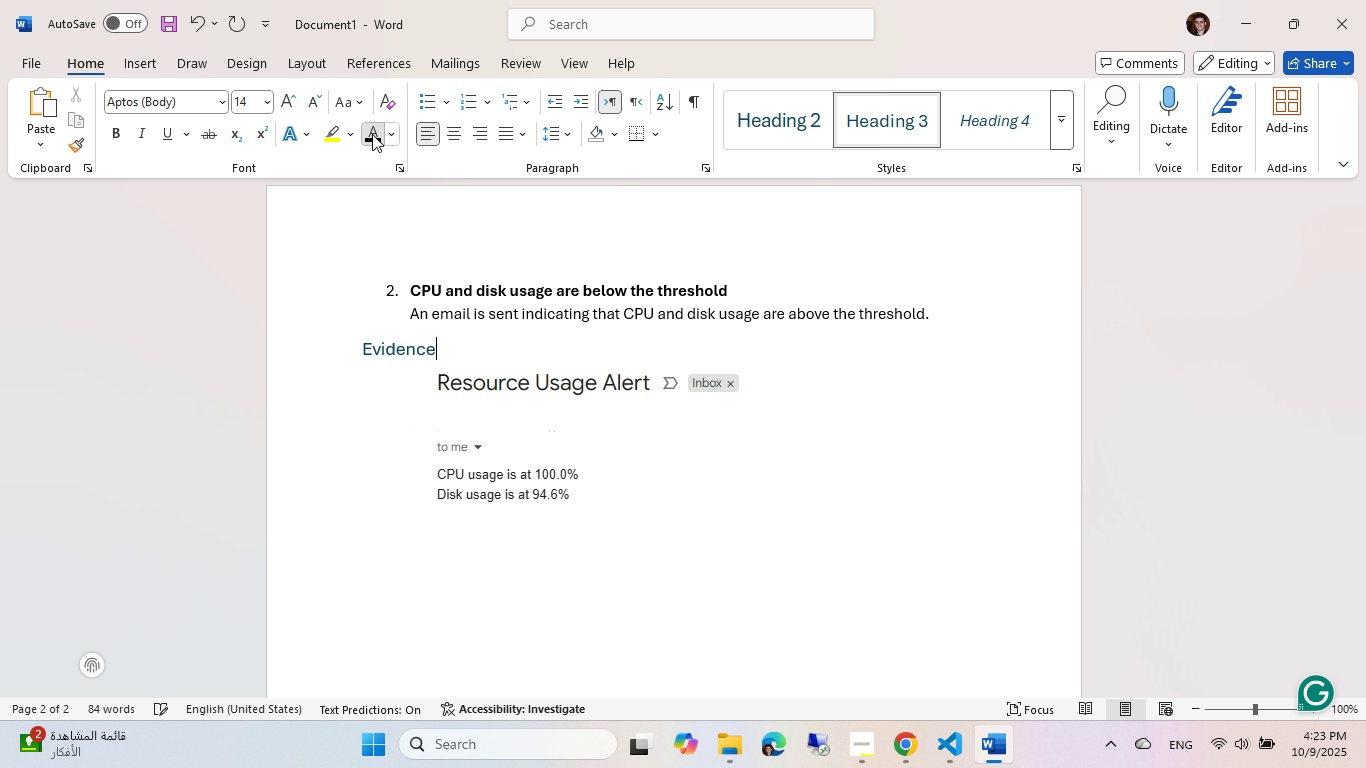 
triple_click([372, 134])
 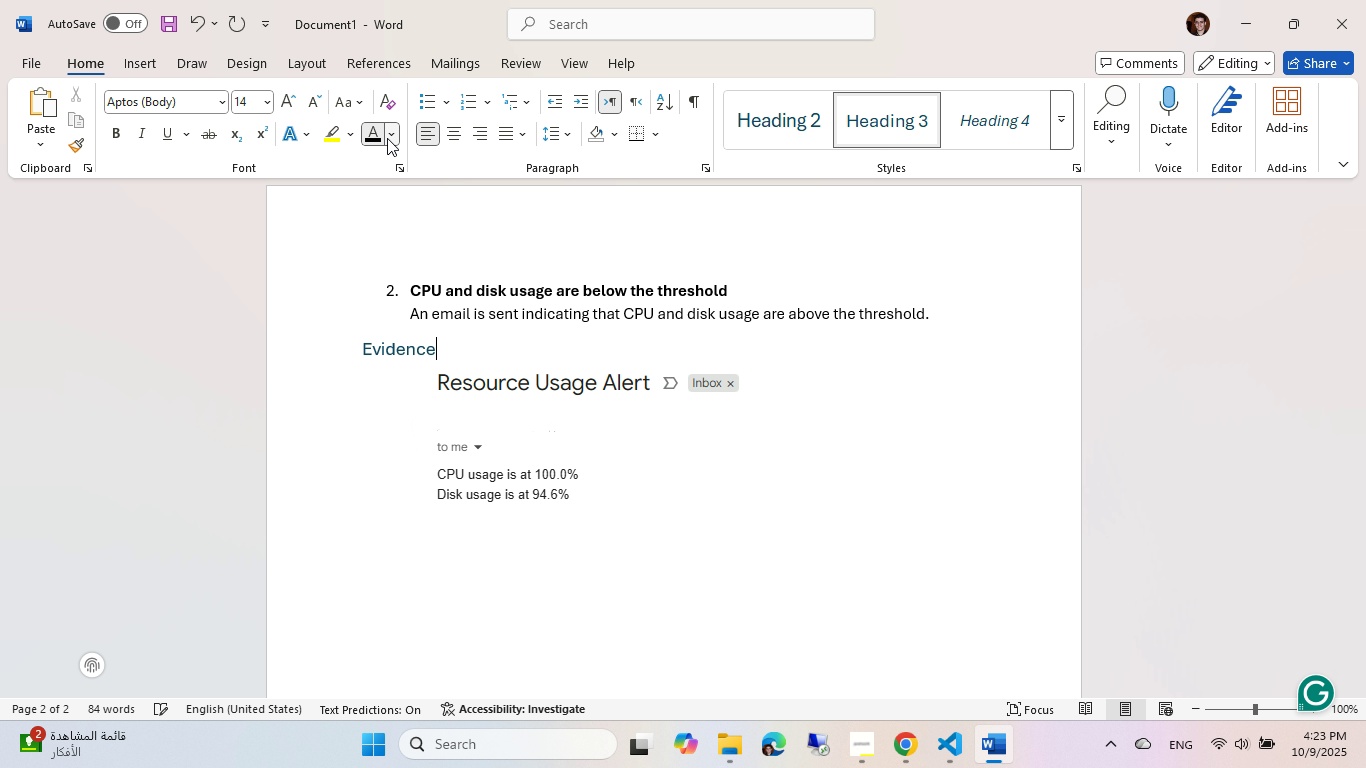 
left_click([387, 138])
 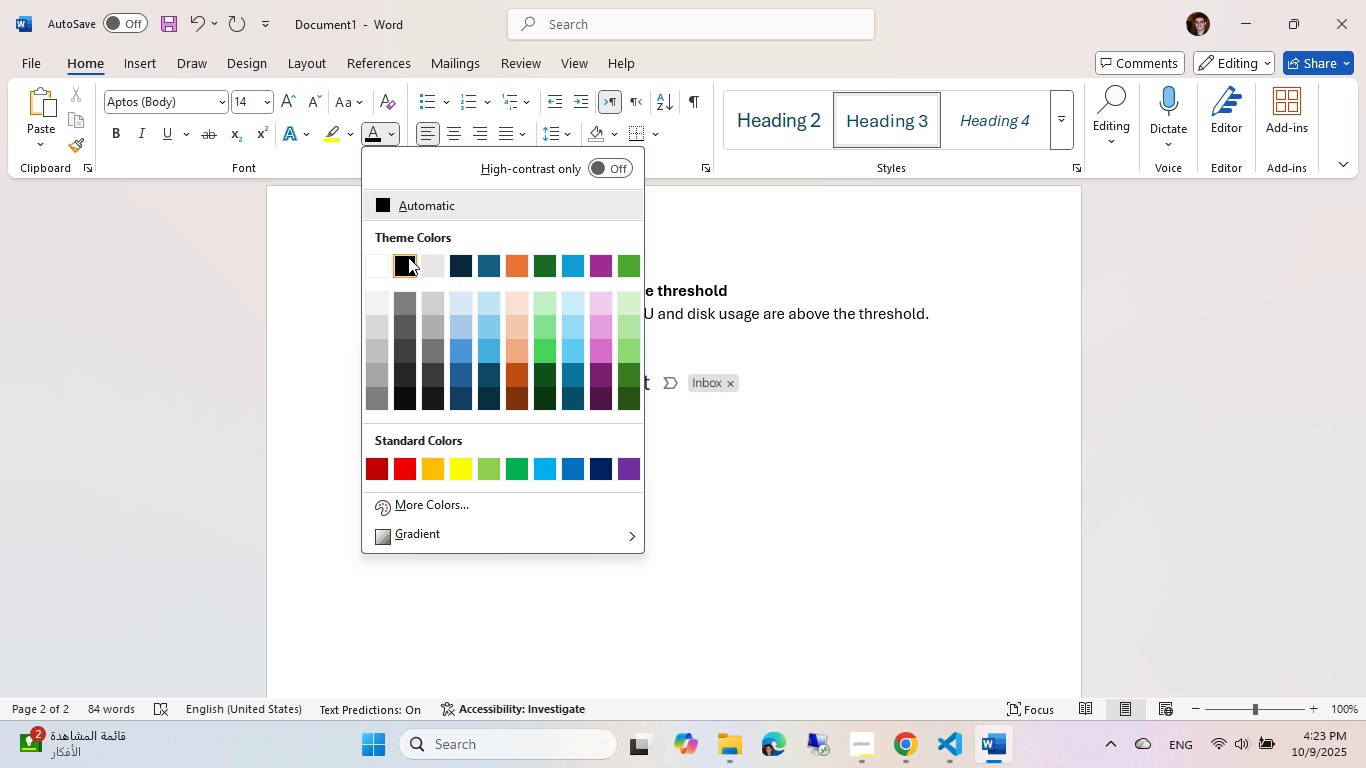 
left_click([408, 260])
 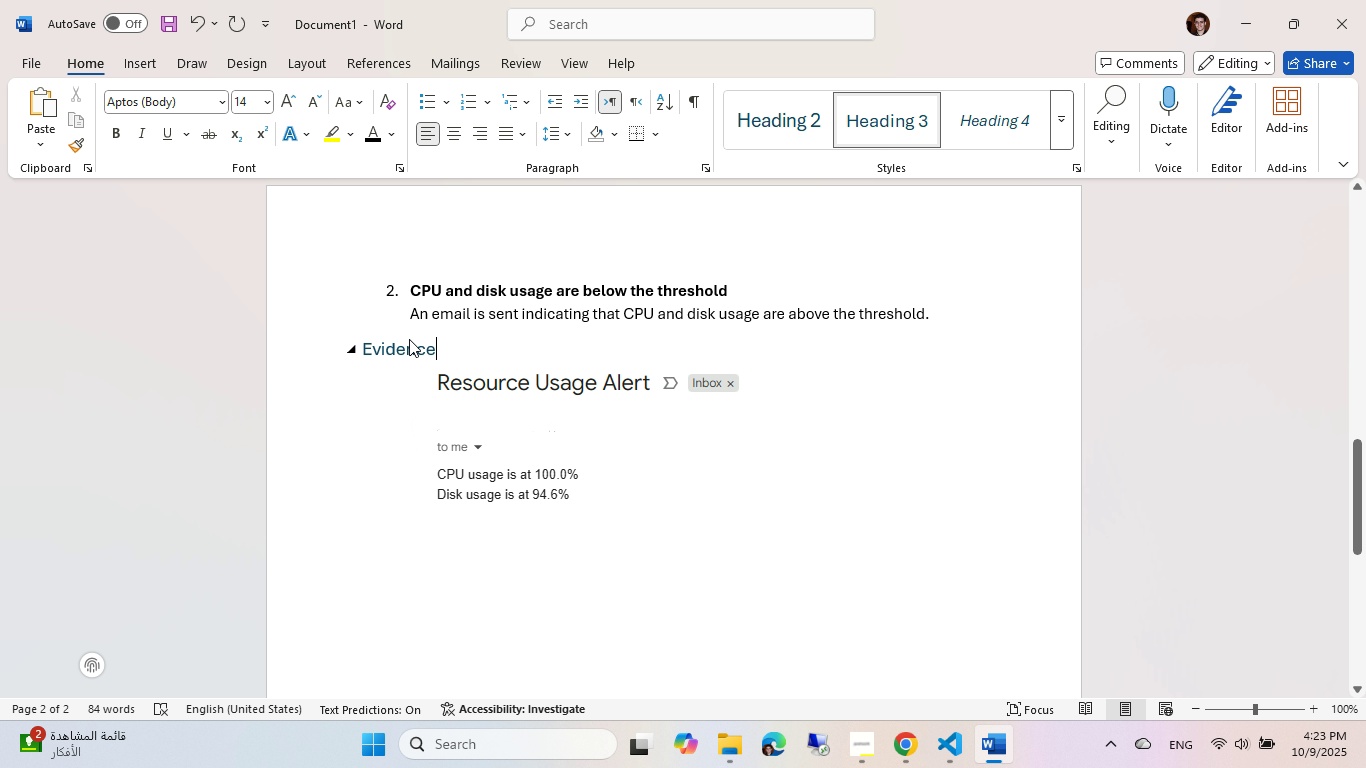 
double_click([398, 343])
 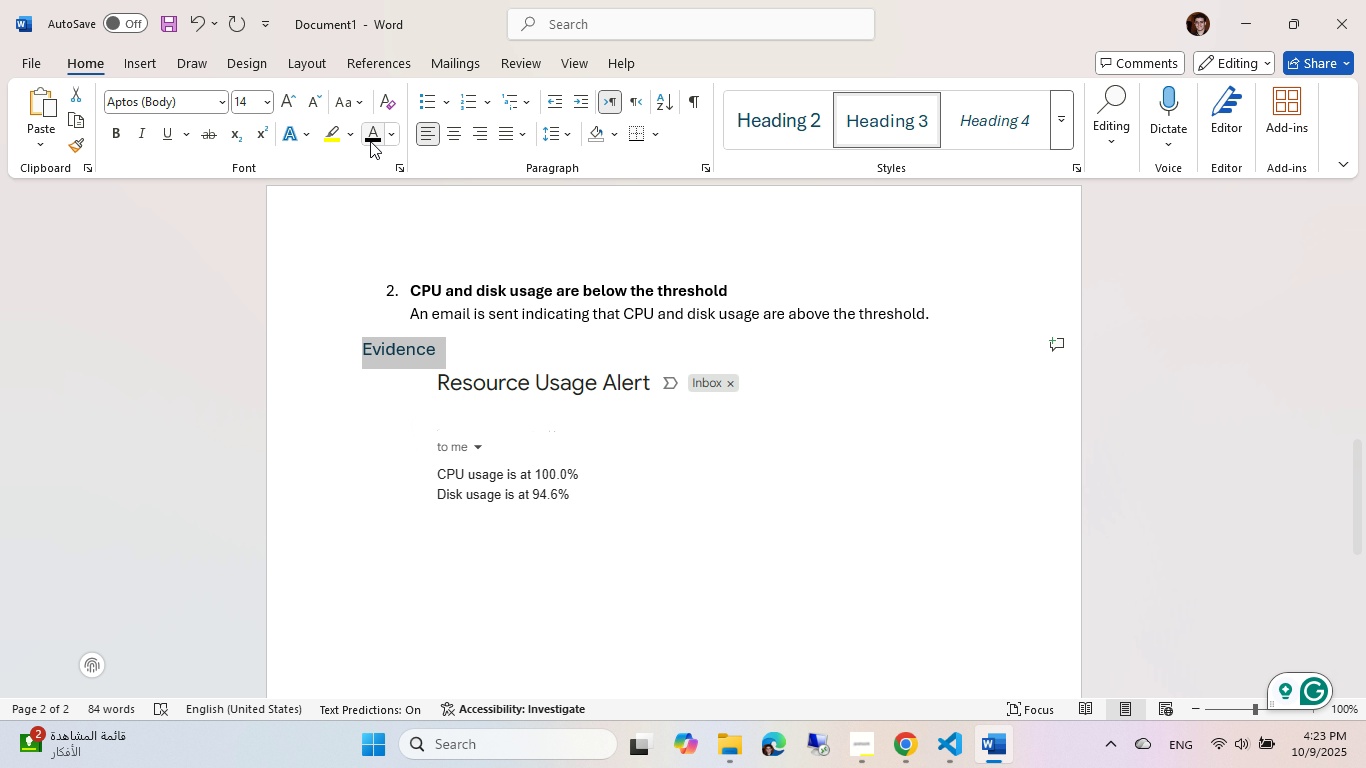 
left_click([372, 136])
 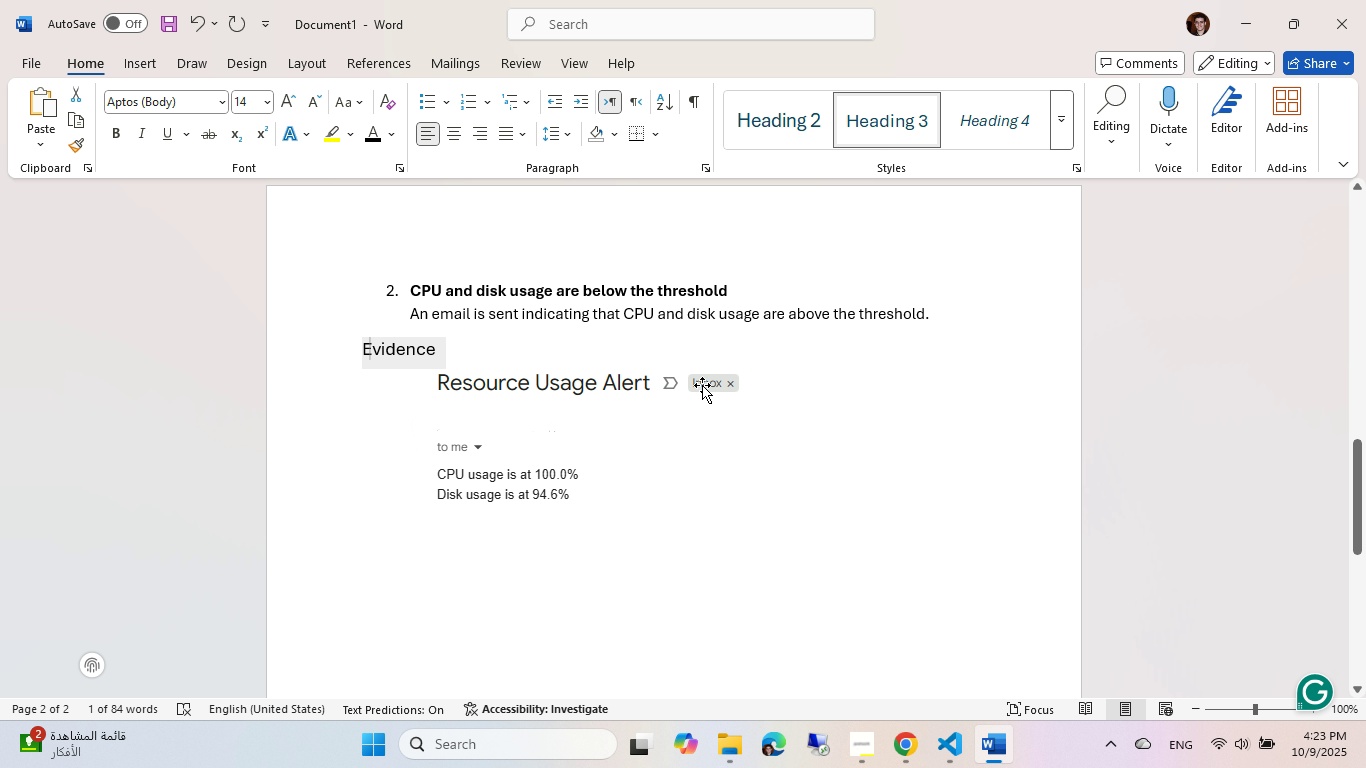 
key(ArrowLeft)
 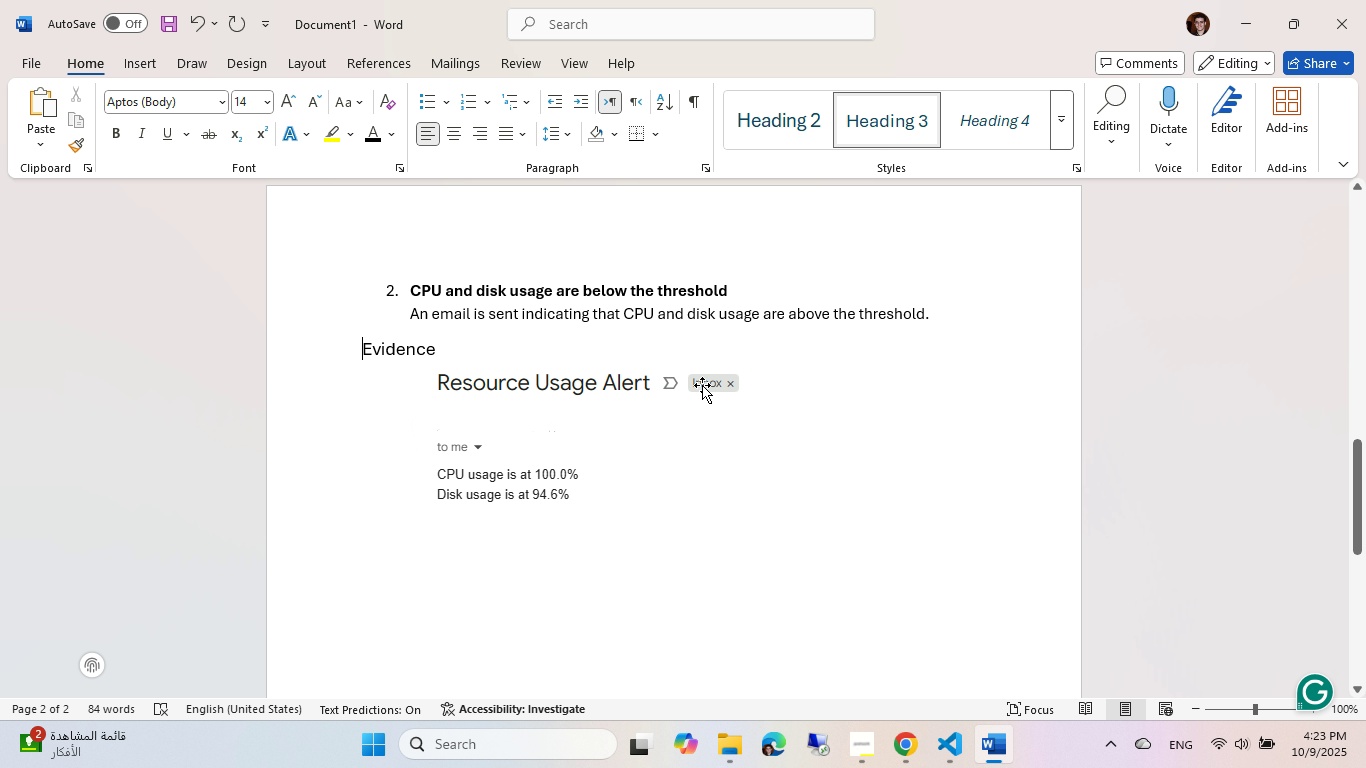 
left_click([509, 414])
 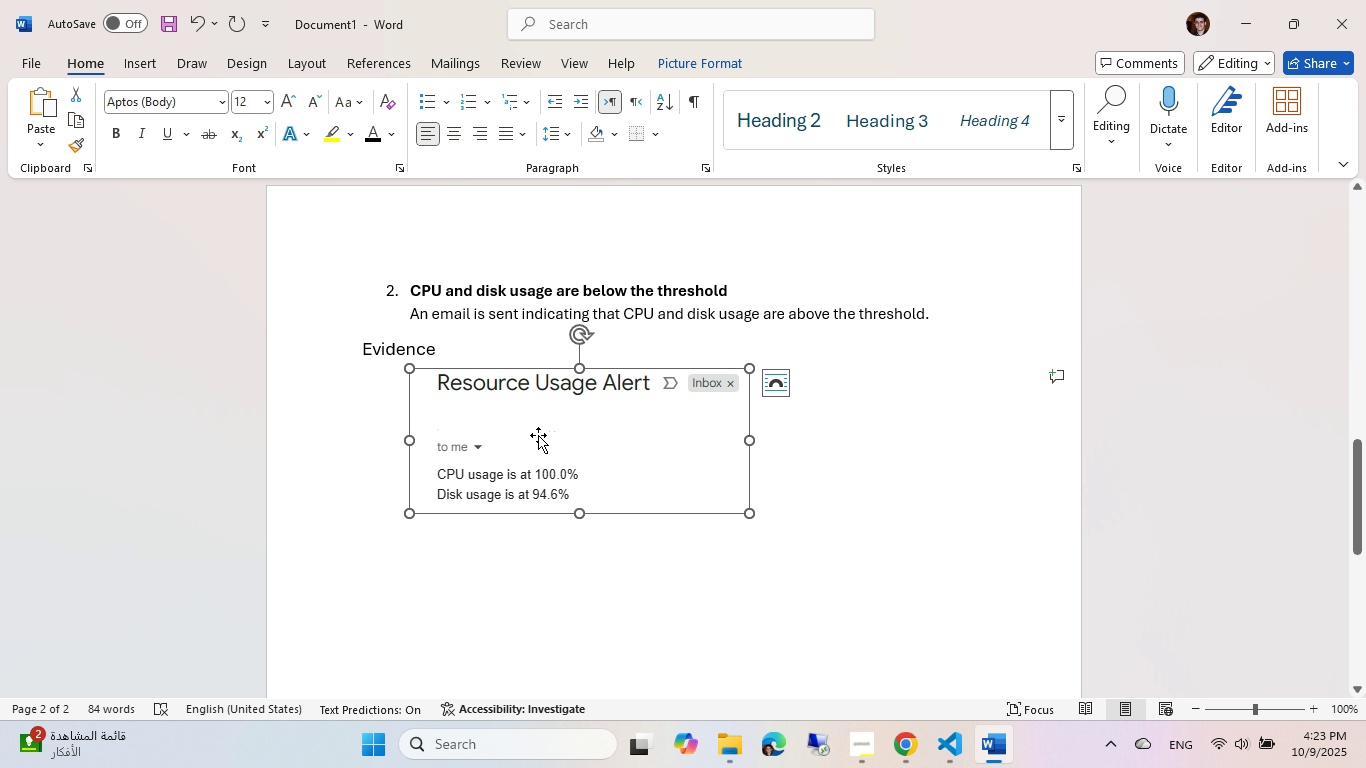 
right_click([539, 435])
 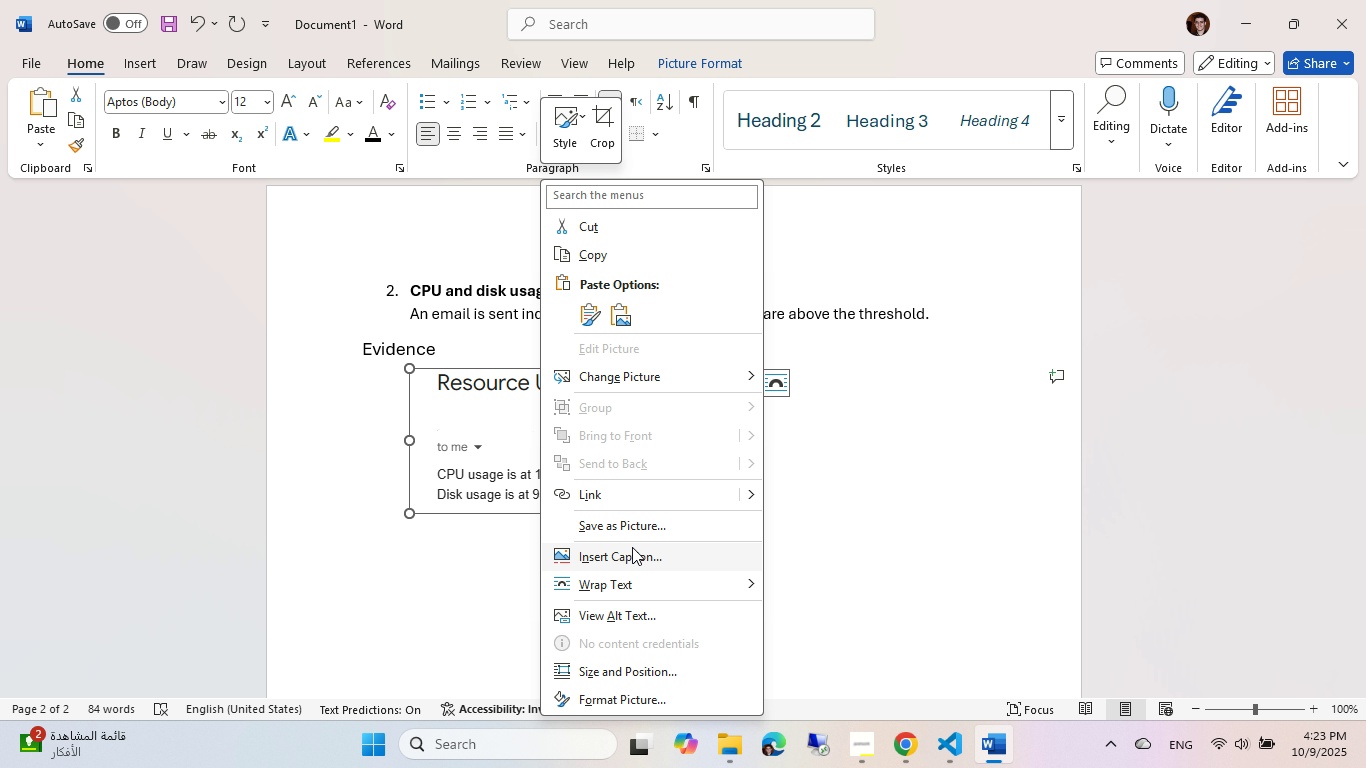 
left_click([634, 553])
 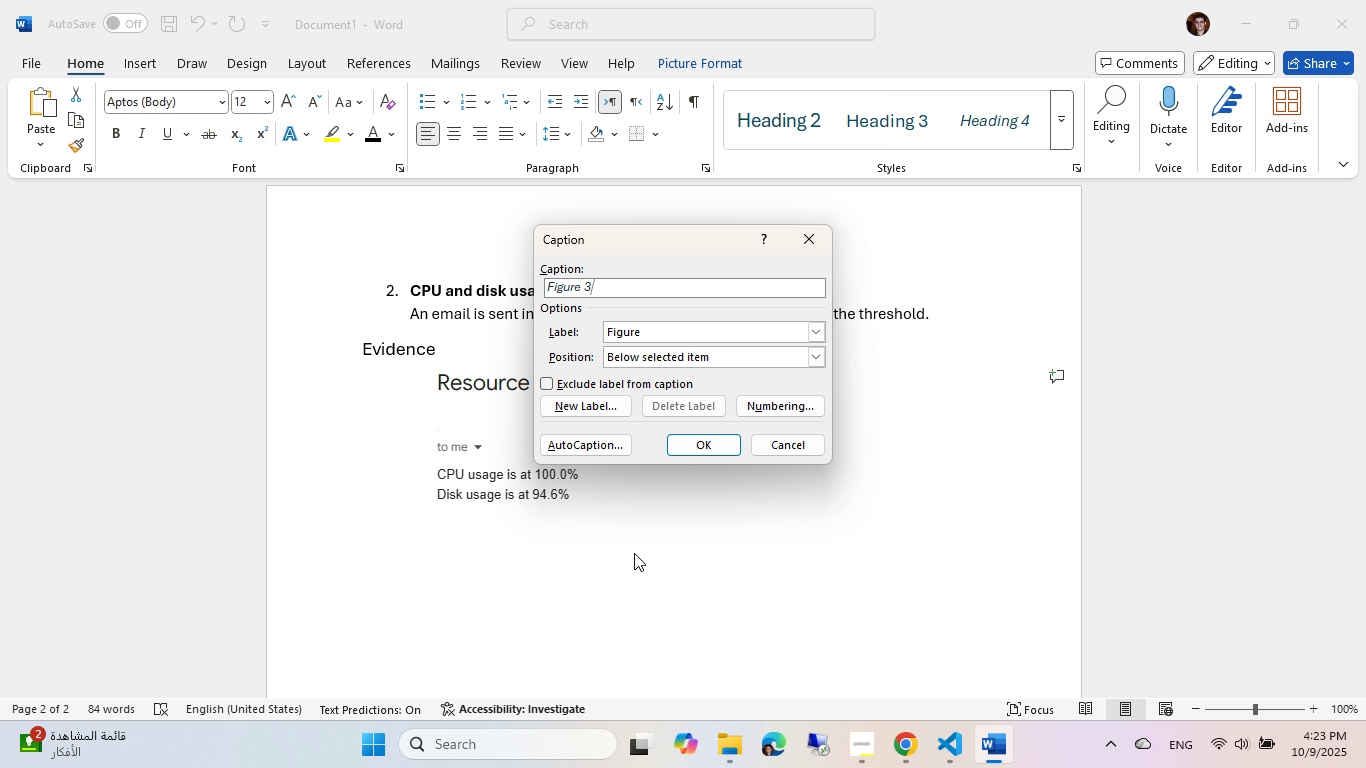 
type(: Email )
key(Escape)
 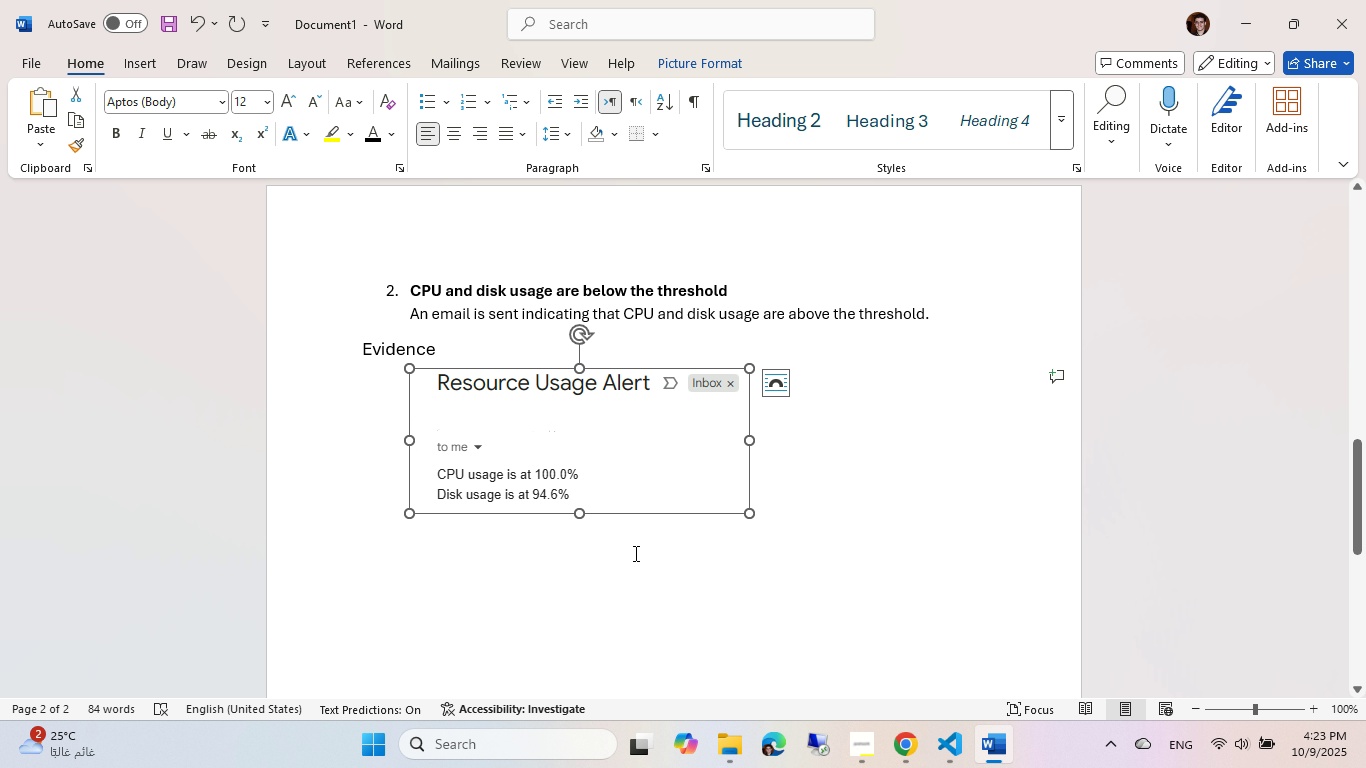 
scroll: coordinate [634, 553], scroll_direction: up, amount: 10.0
 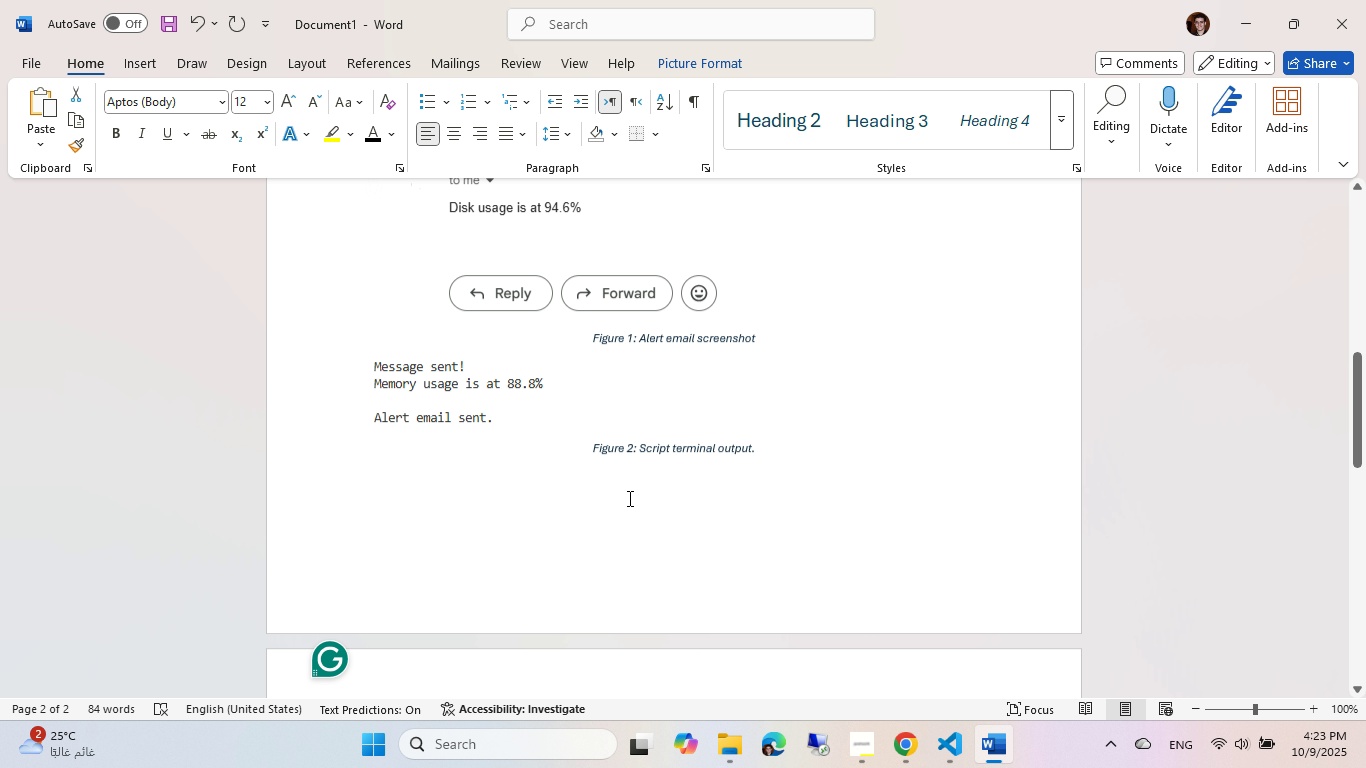 
scroll: coordinate [628, 498], scroll_direction: down, amount: 11.0
 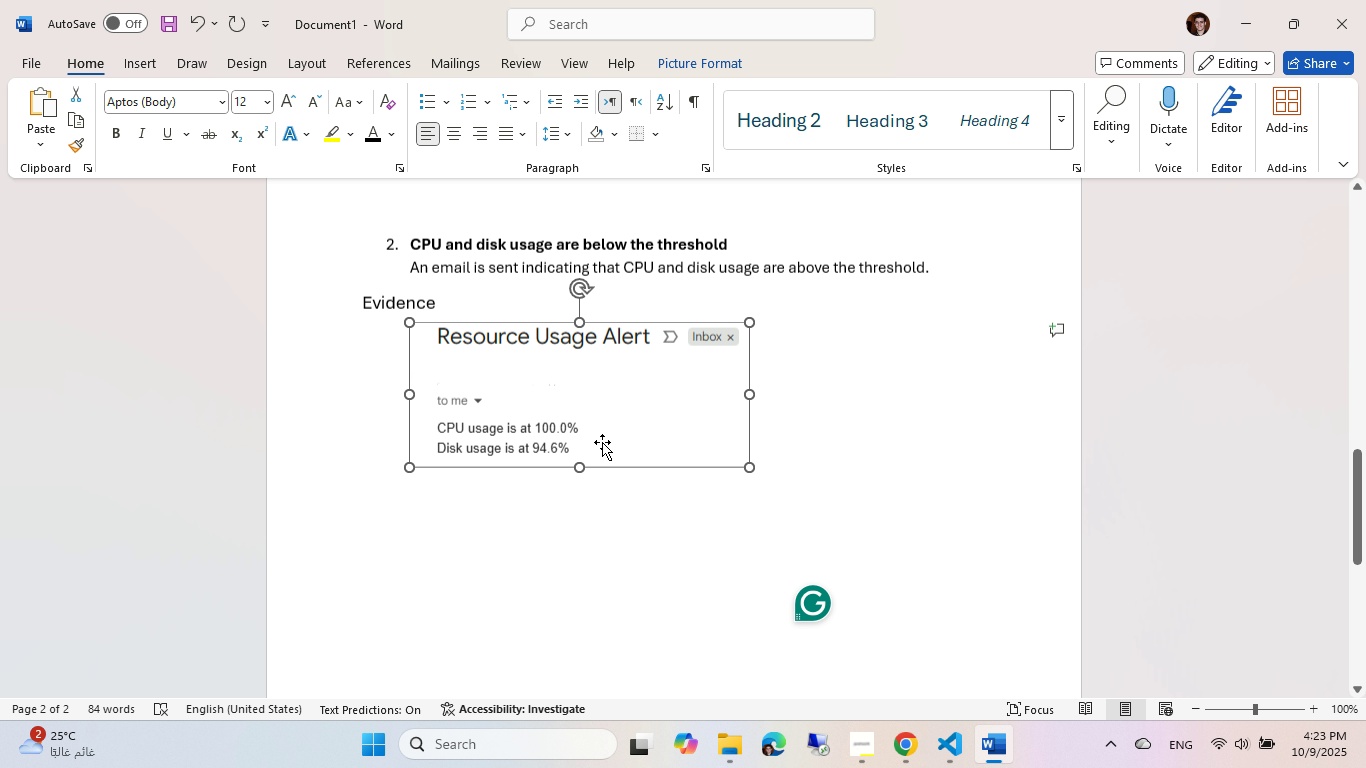 
right_click([602, 442])
 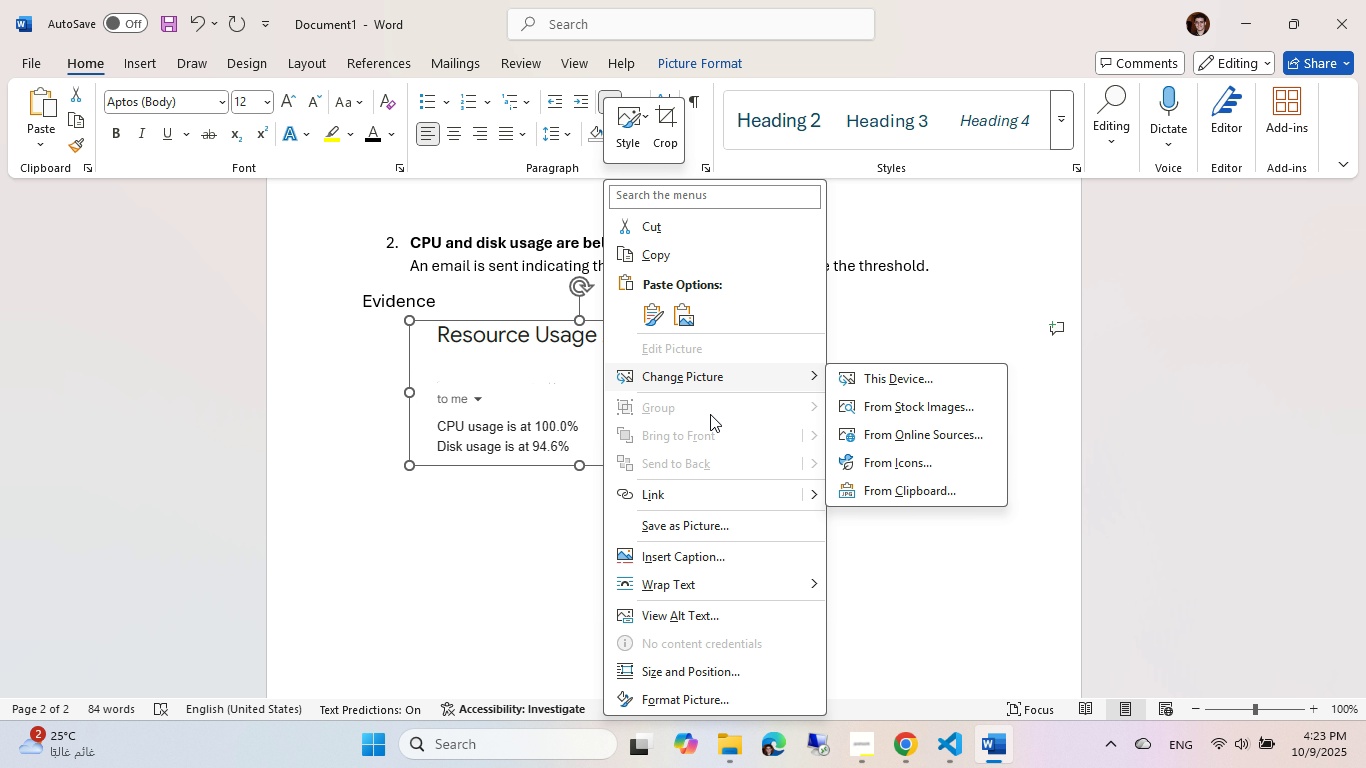 
left_click([725, 560])
 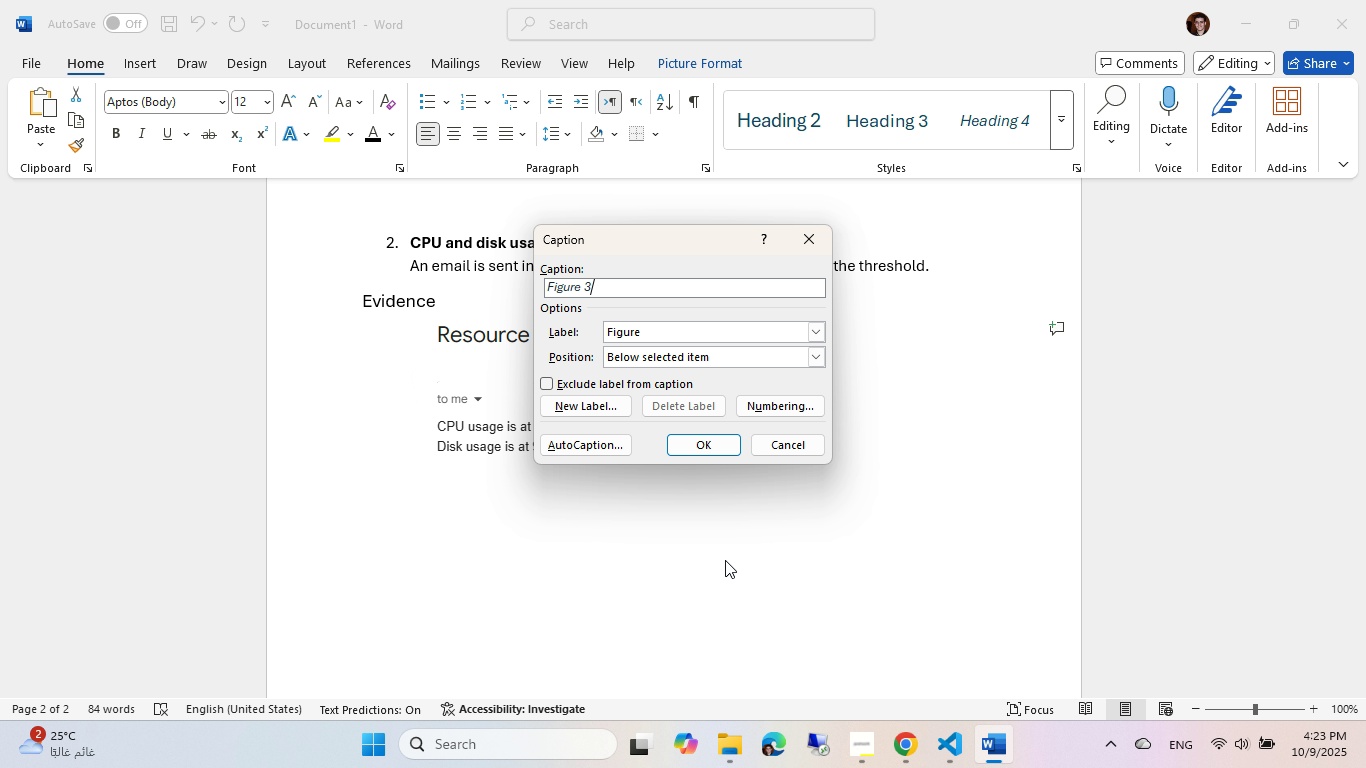 
type(A)
key(Backspace)
type(: Alet)
key(Backspace)
type(rt email screenshot)
 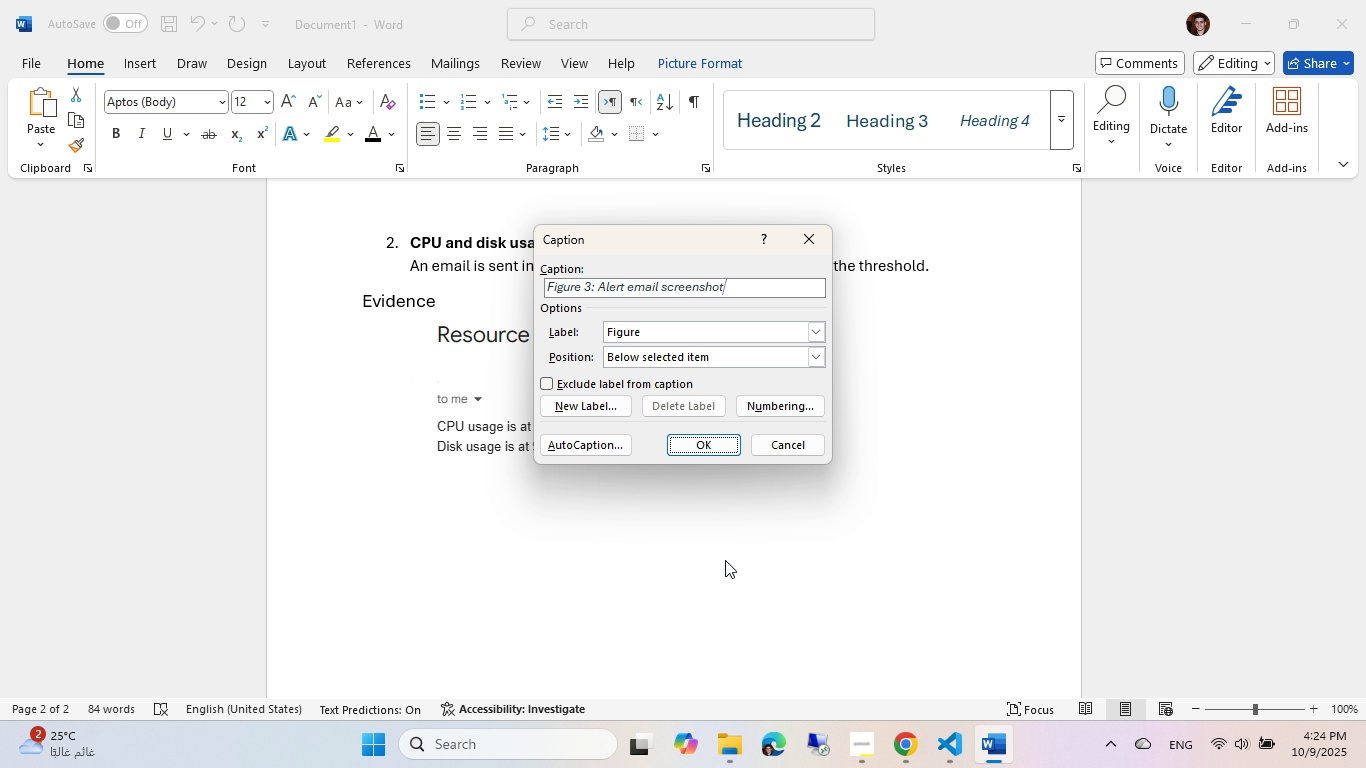 
key(Enter)
 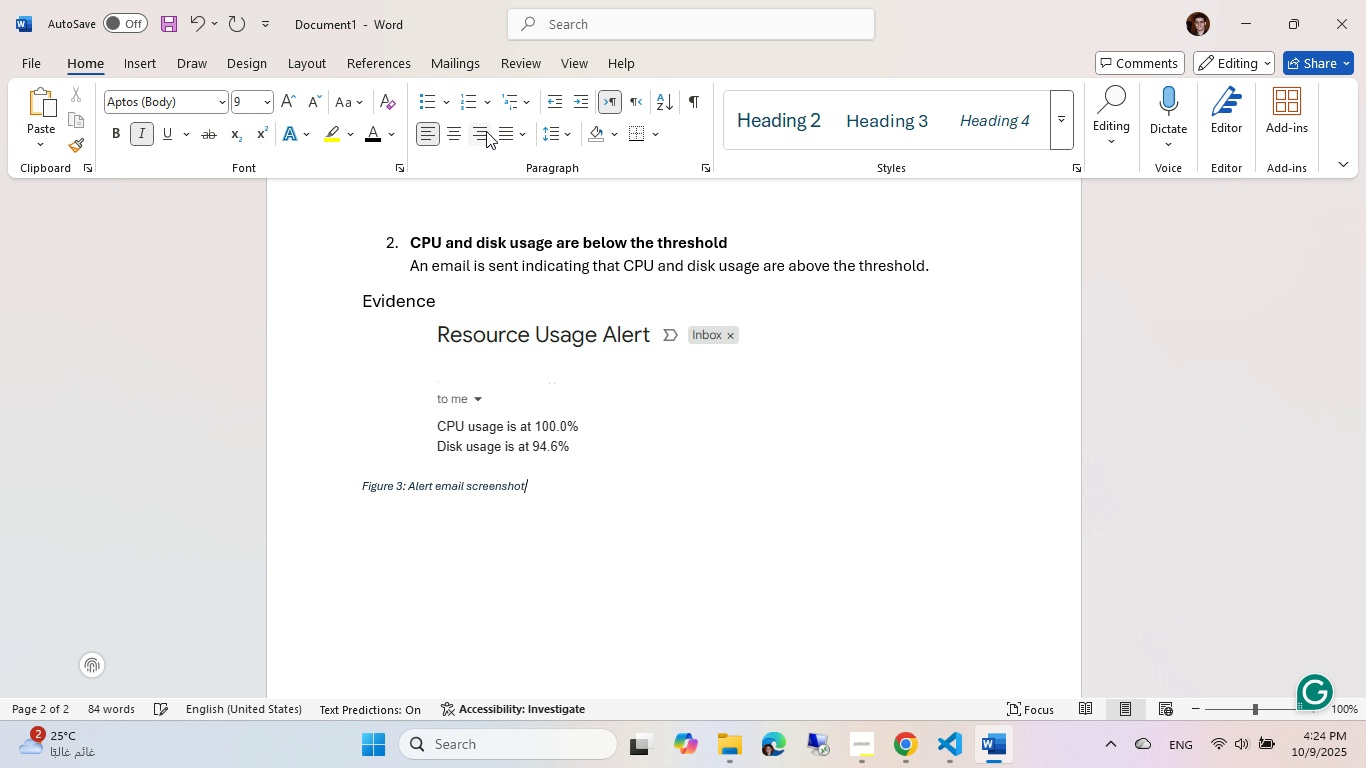 
left_click([460, 128])
 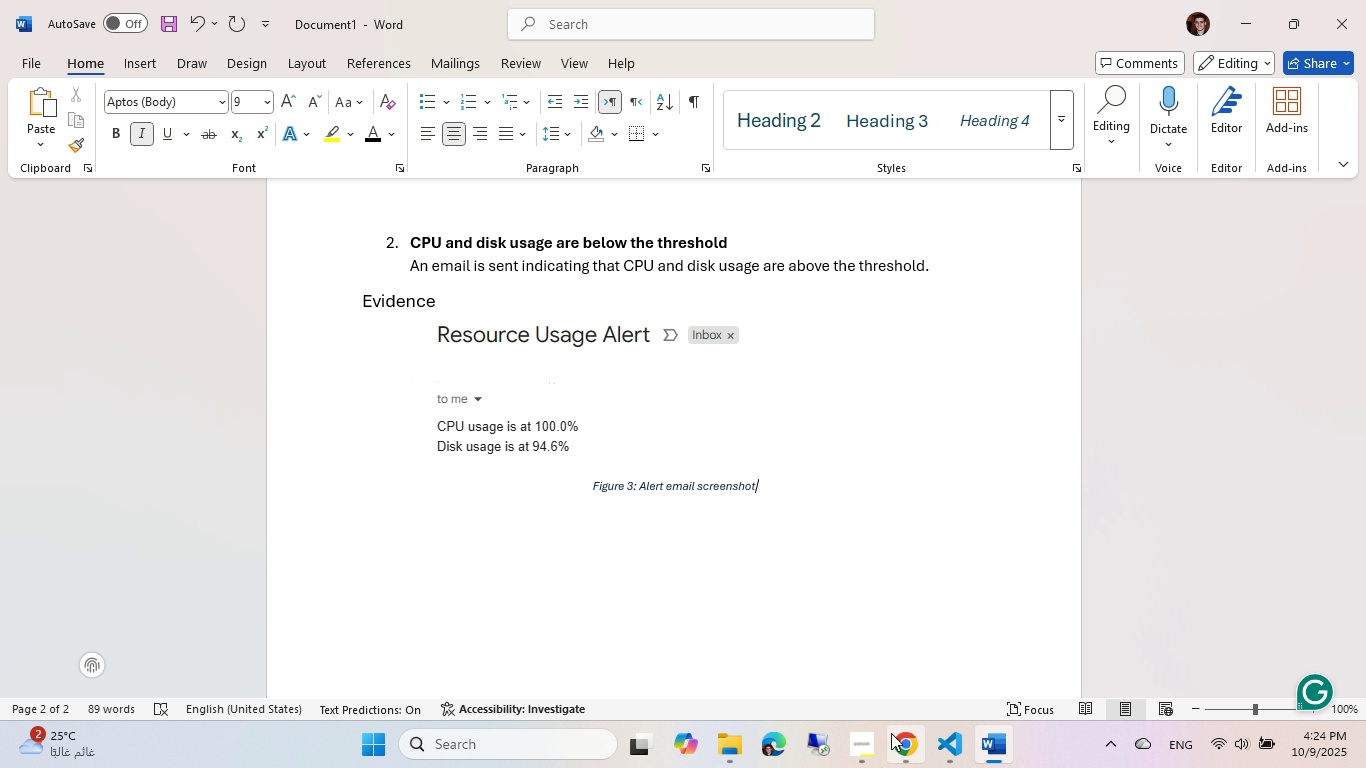 
left_click([910, 734])
 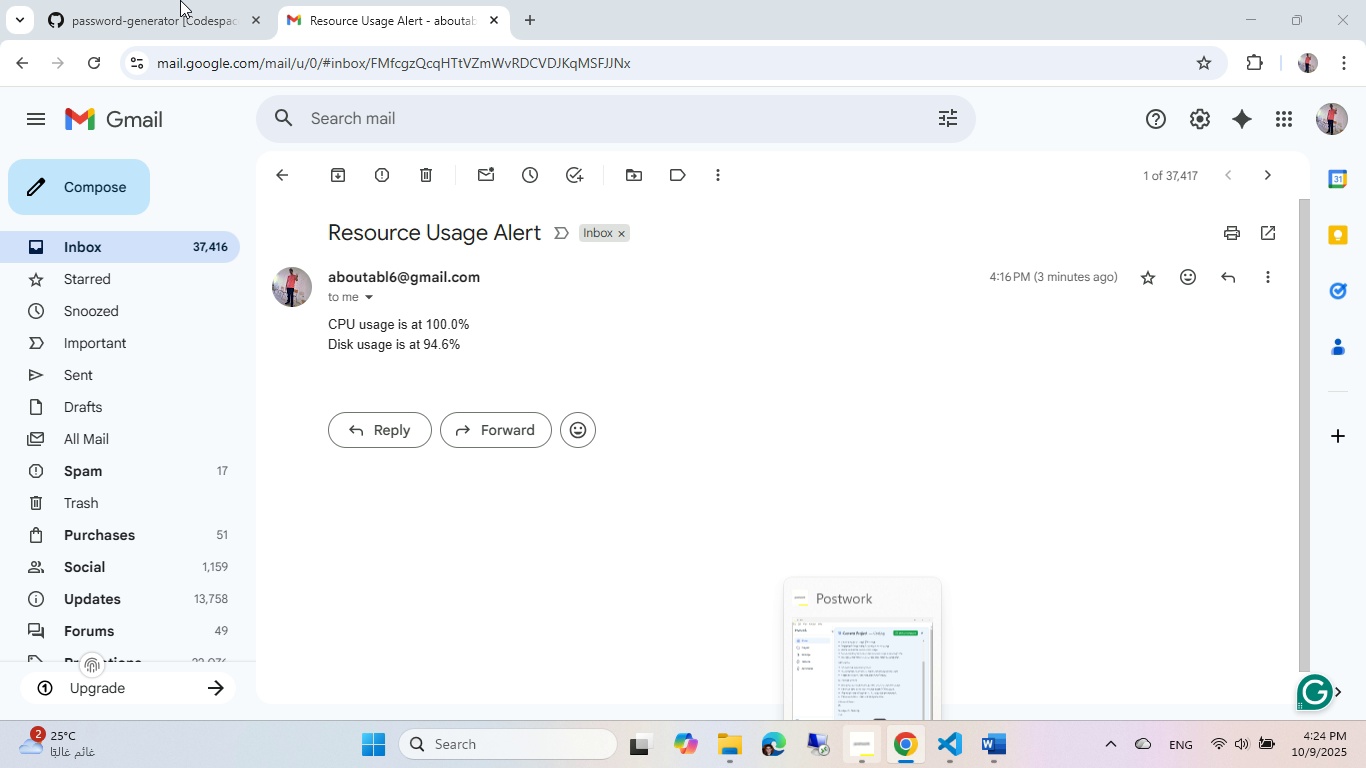 
left_click([179, 0])
 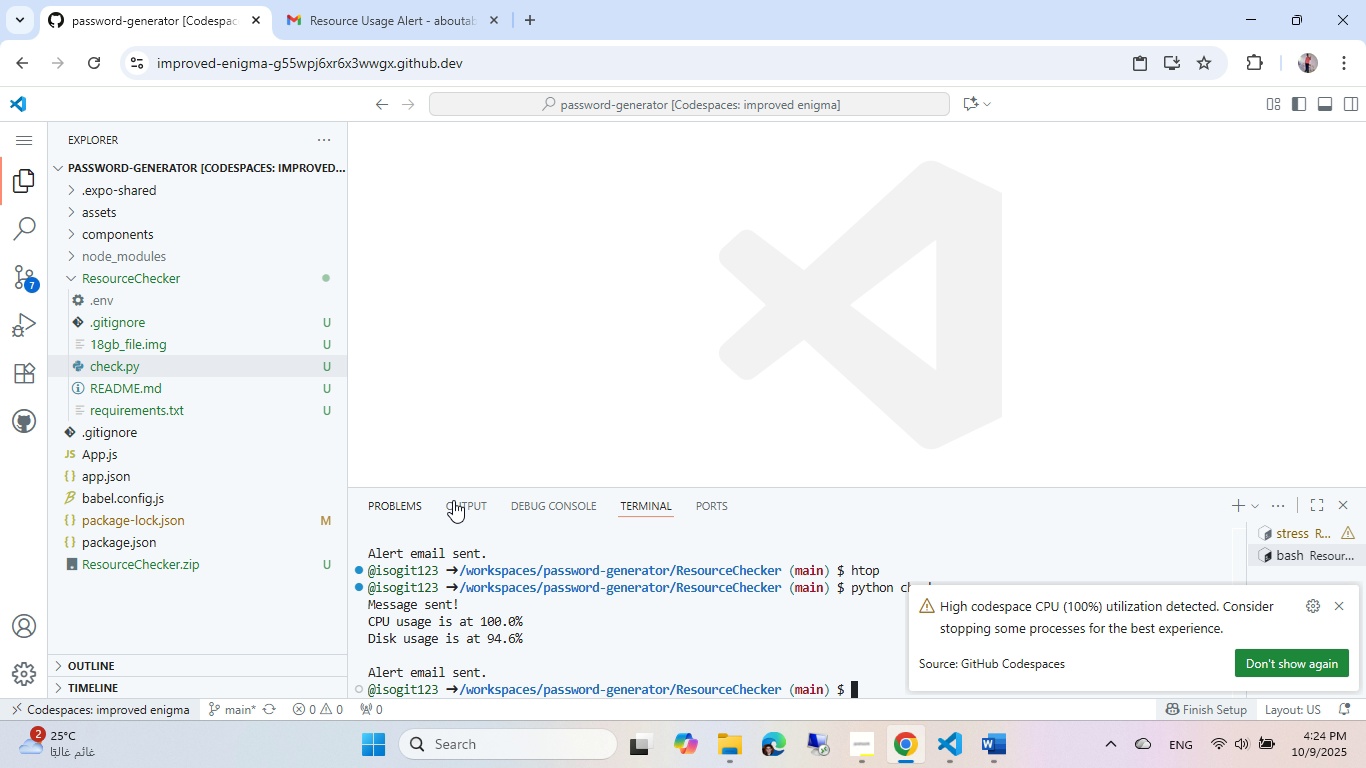 
left_click([1340, 603])
 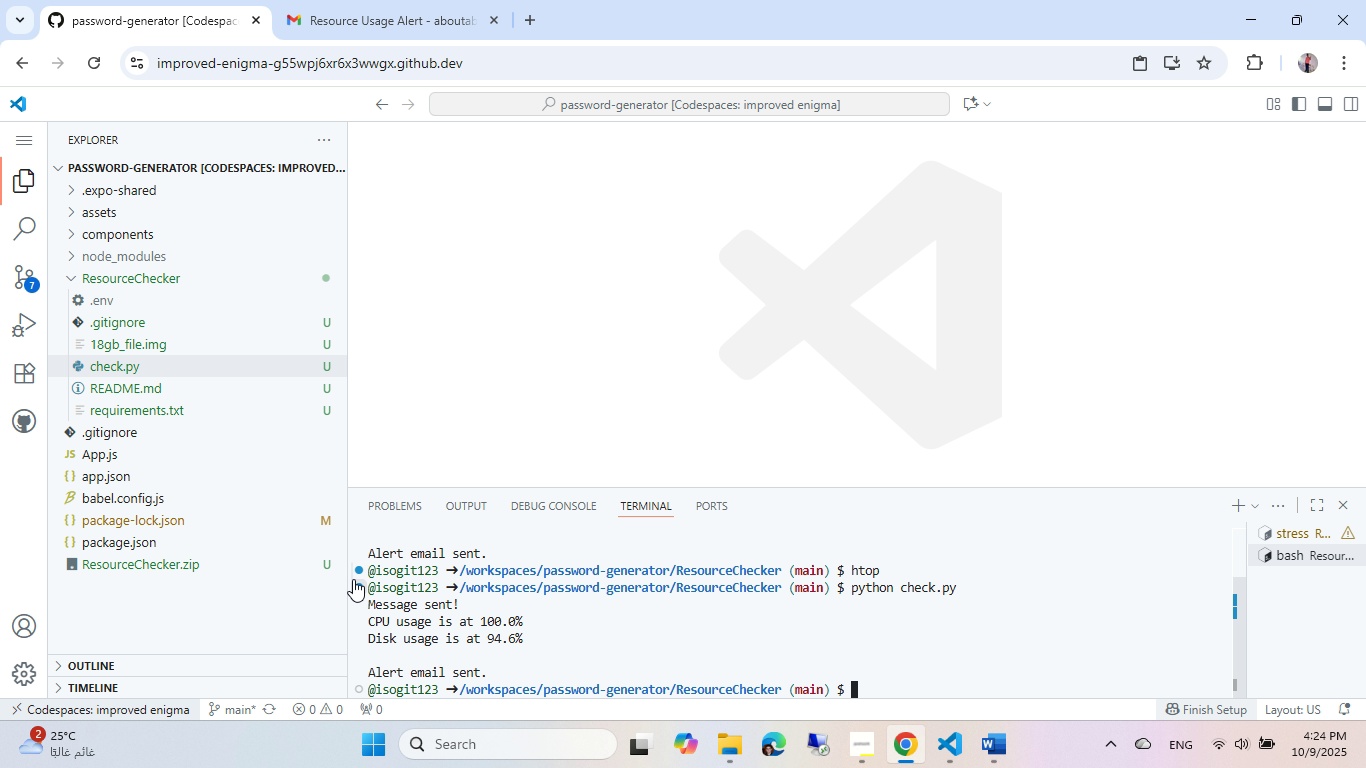 
key(Meta+Shift+S)
 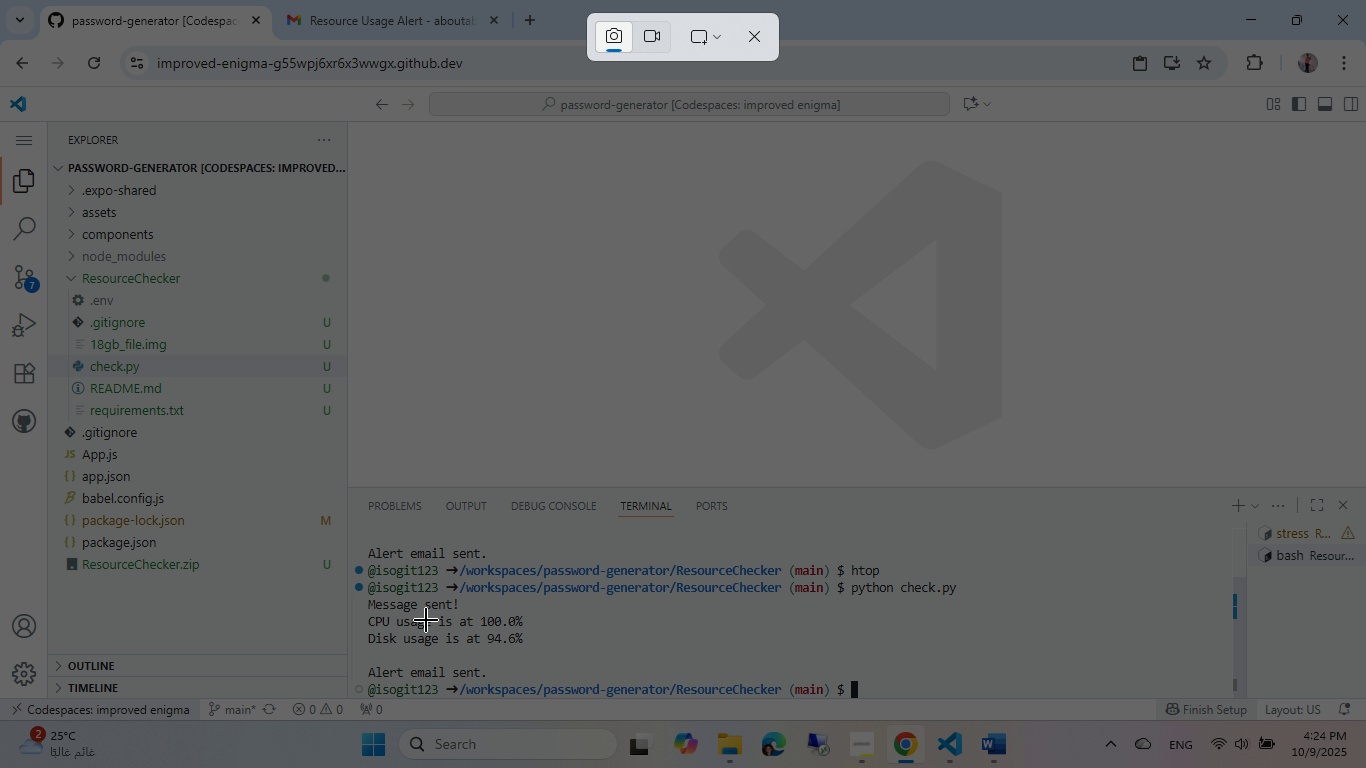 
wait(7.26)
 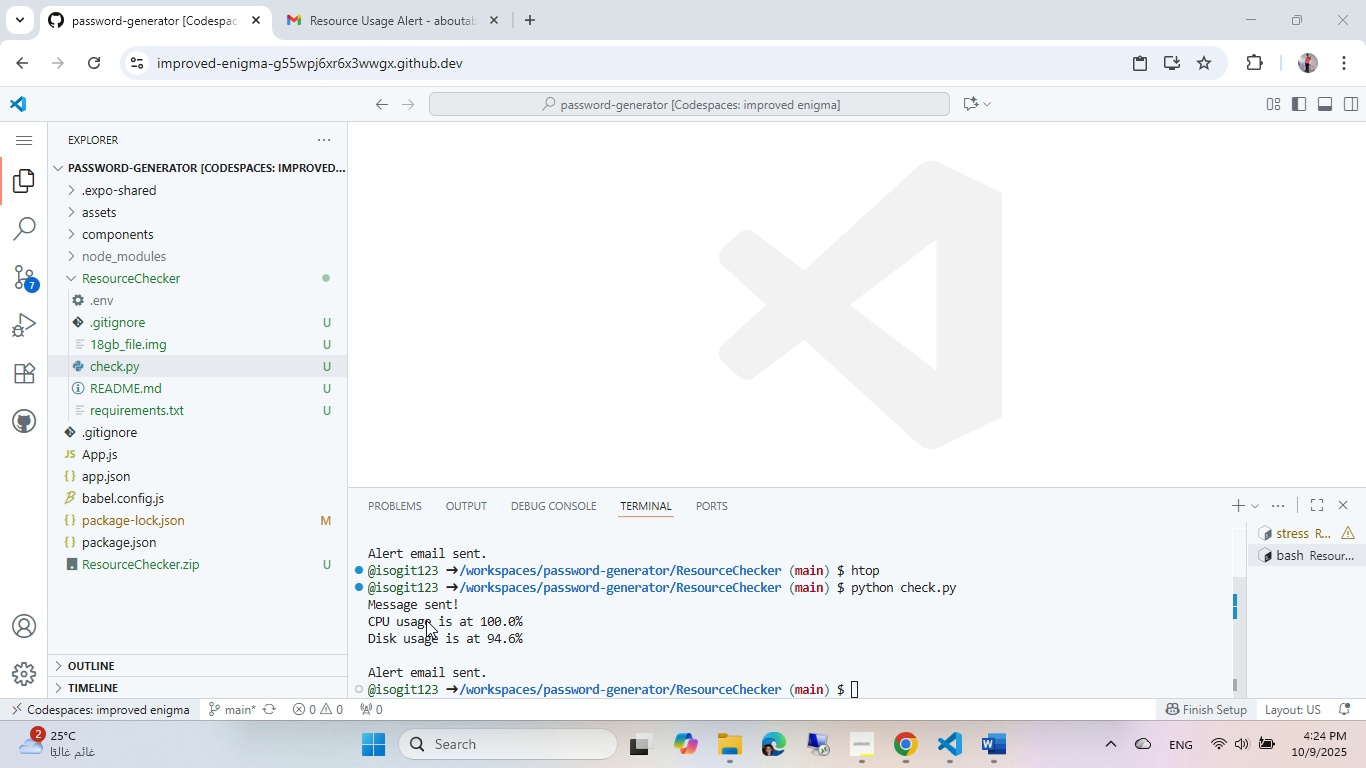 
mouse_move([372, 599])
 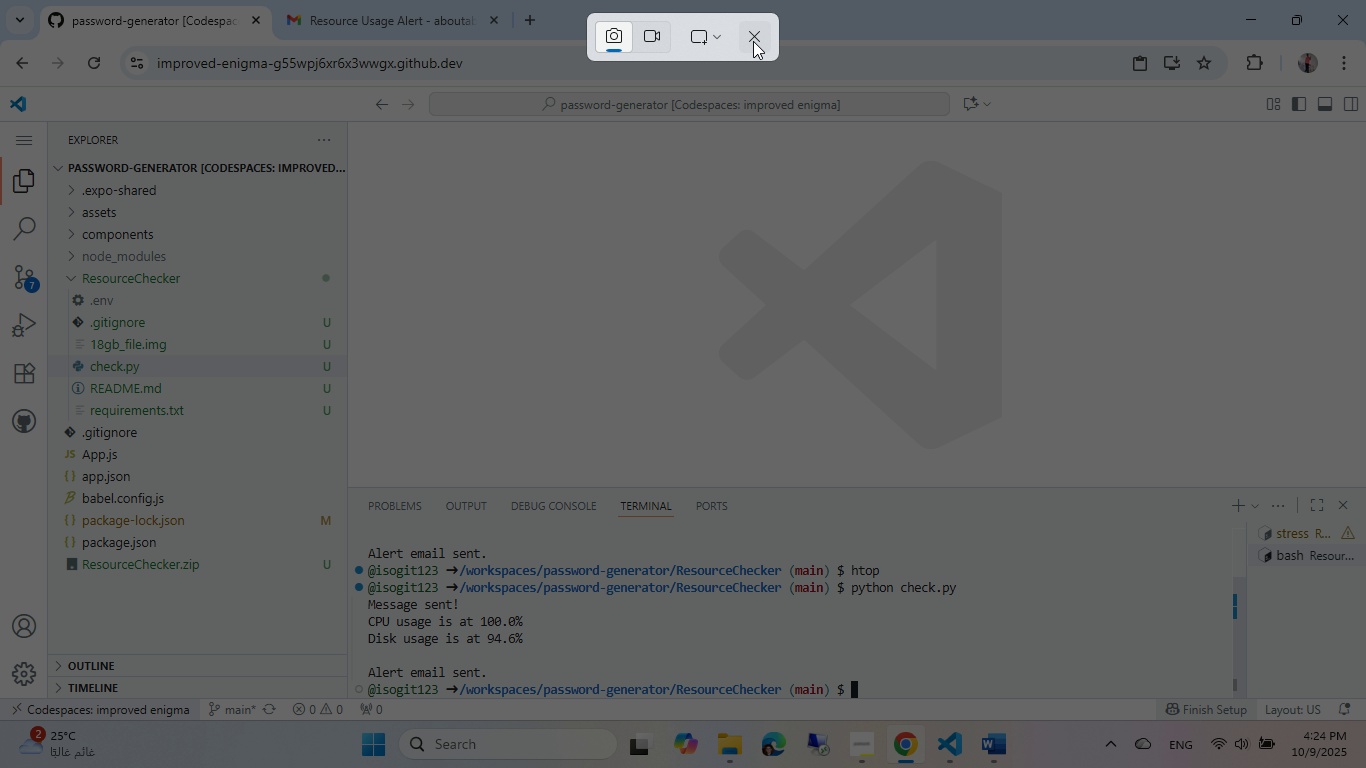 
left_click([753, 41])
 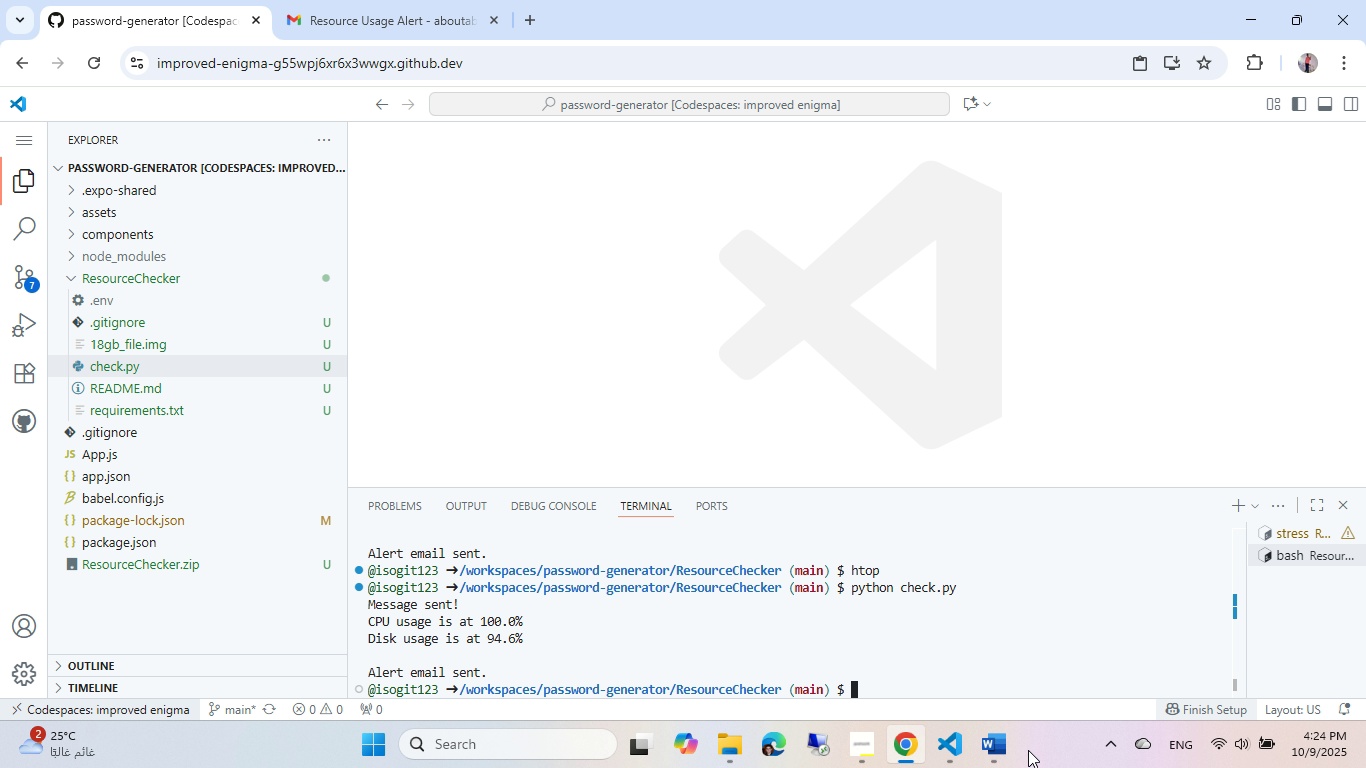 
left_click([942, 744])
 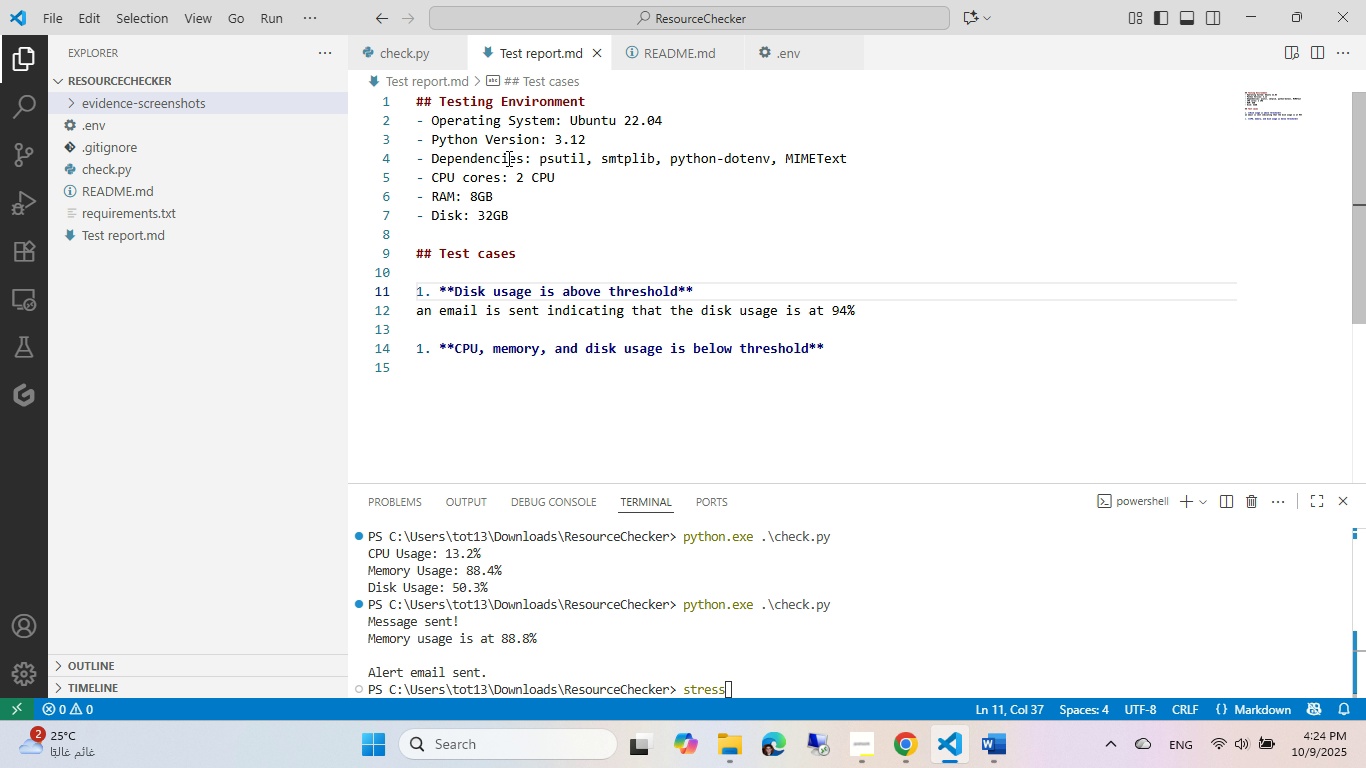 
left_click([373, 48])
 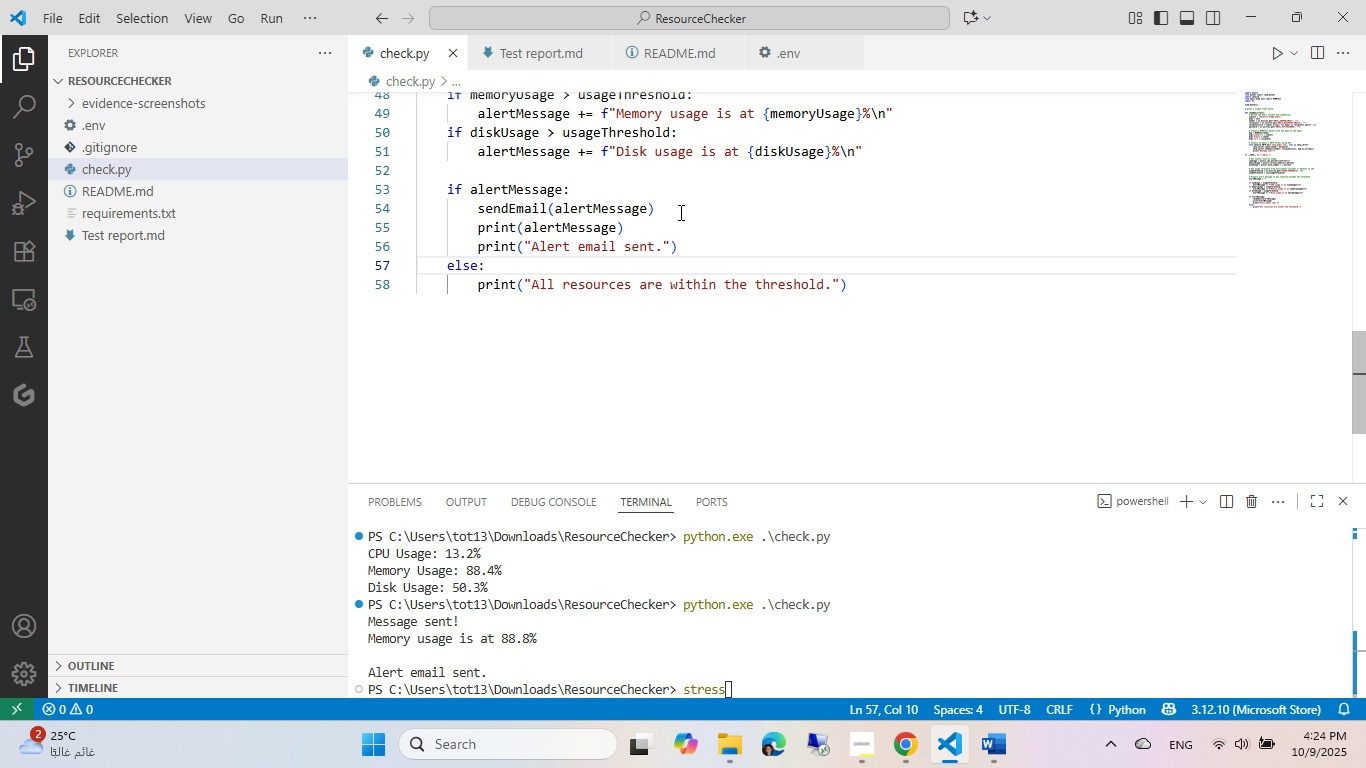 
scroll: coordinate [557, 178], scroll_direction: up, amount: 3.0
 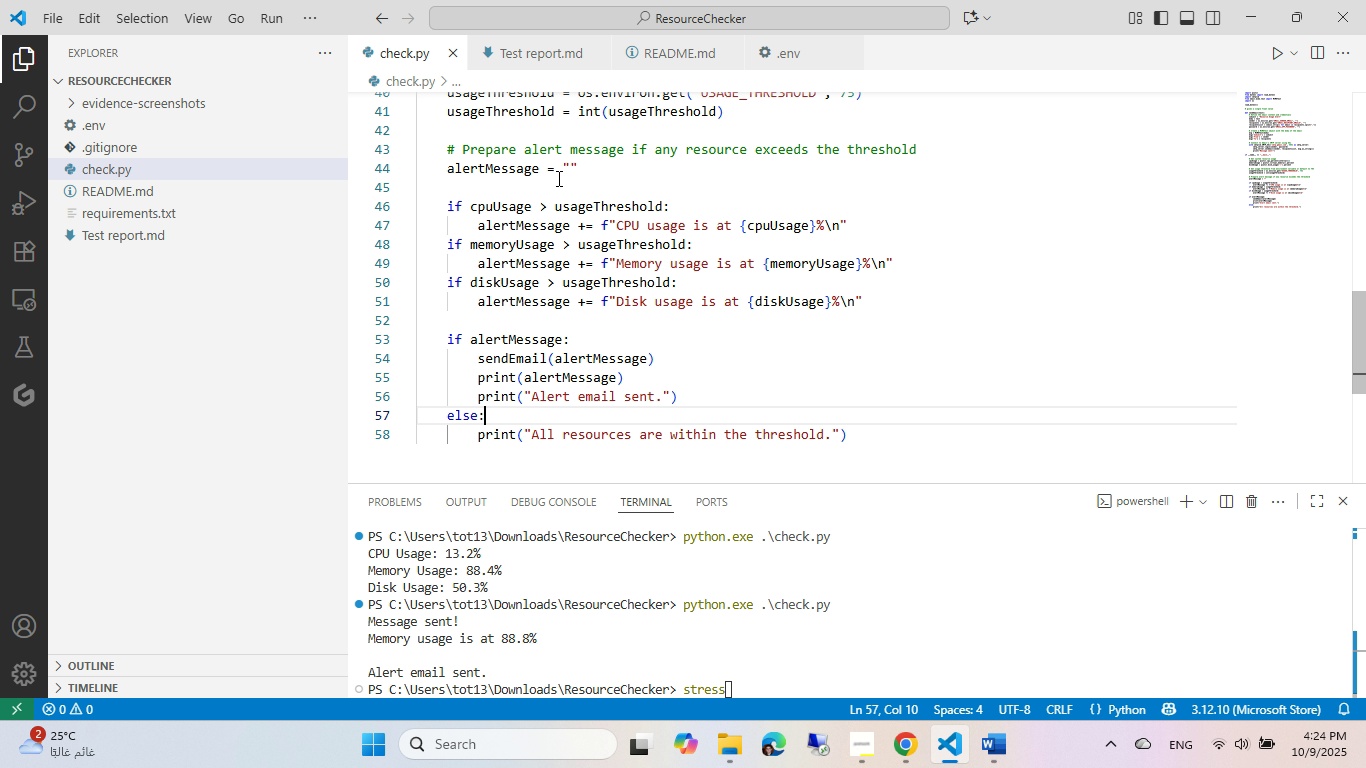 
scroll: coordinate [557, 178], scroll_direction: down, amount: 1.0
 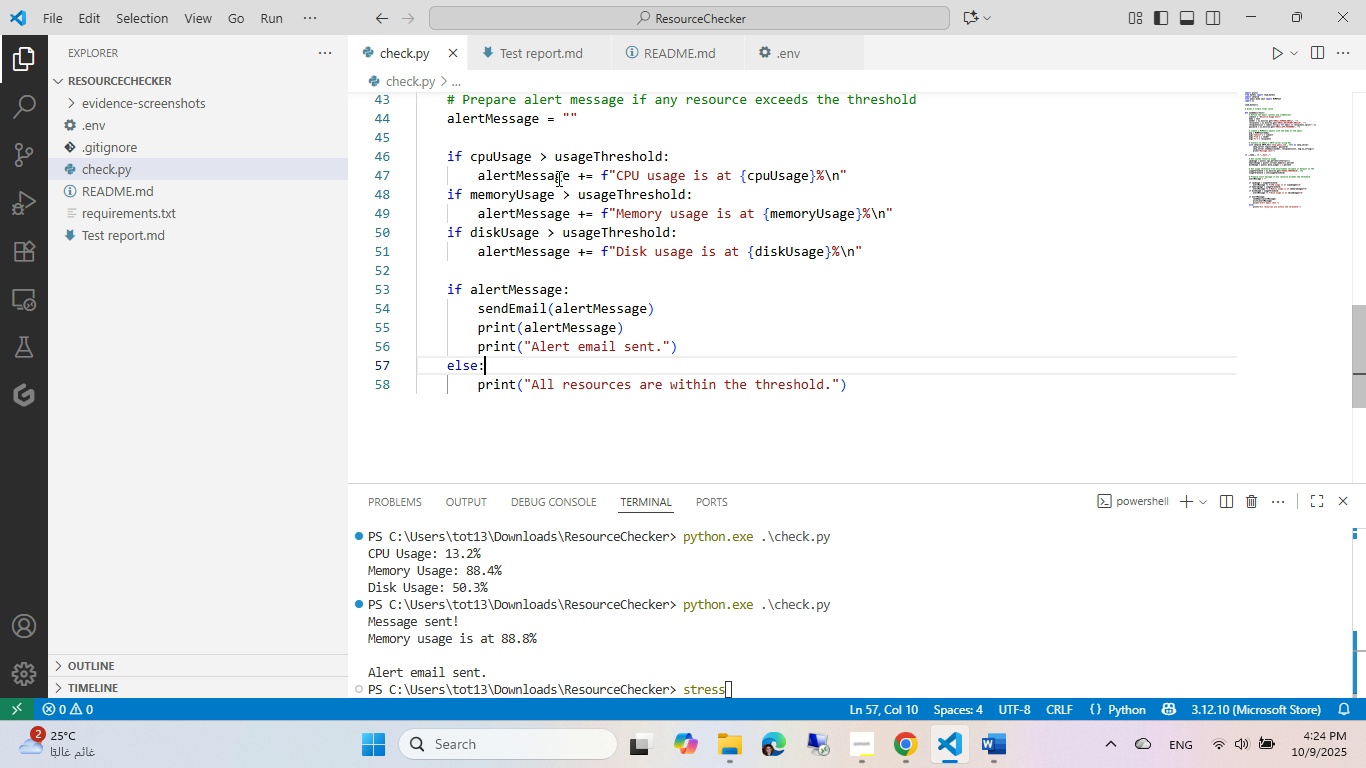 
scroll: coordinate [557, 178], scroll_direction: up, amount: 1.0
 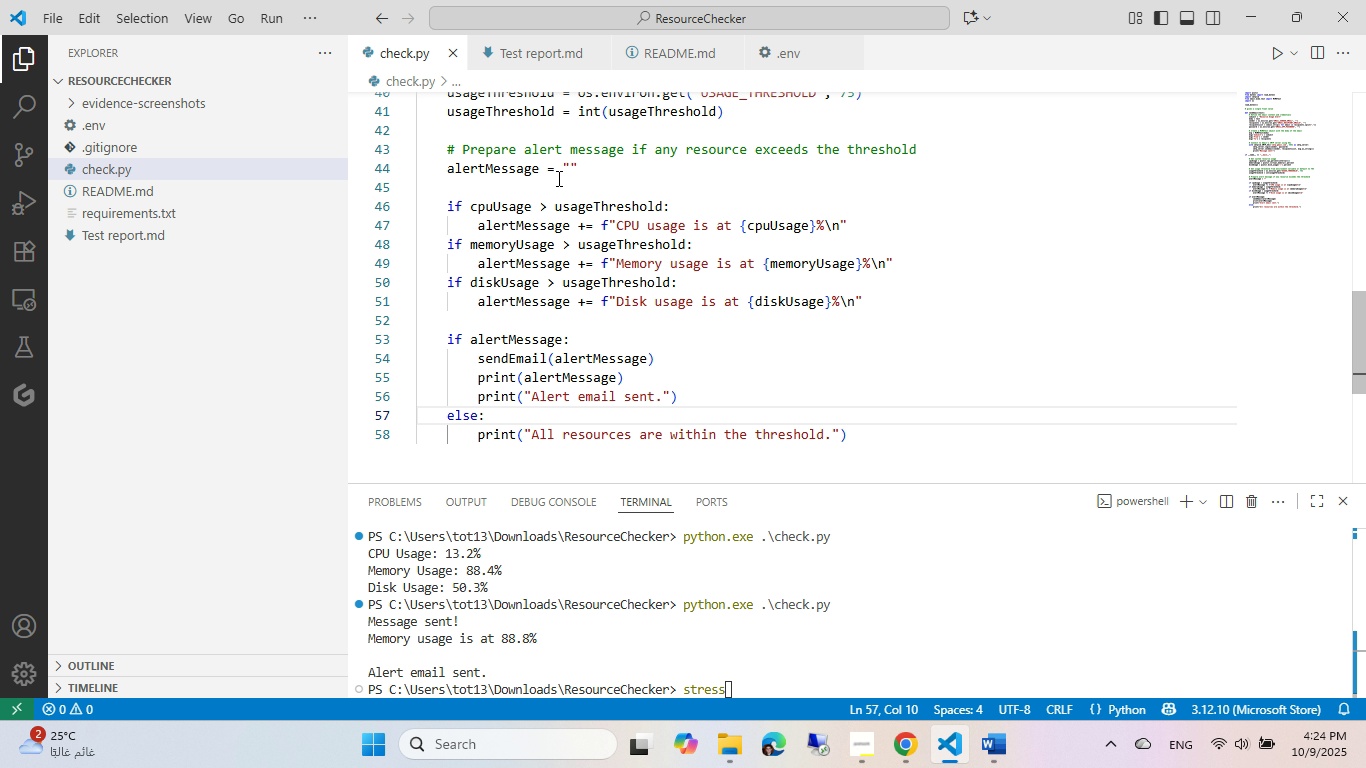 
scroll: coordinate [557, 178], scroll_direction: down, amount: 2.0
 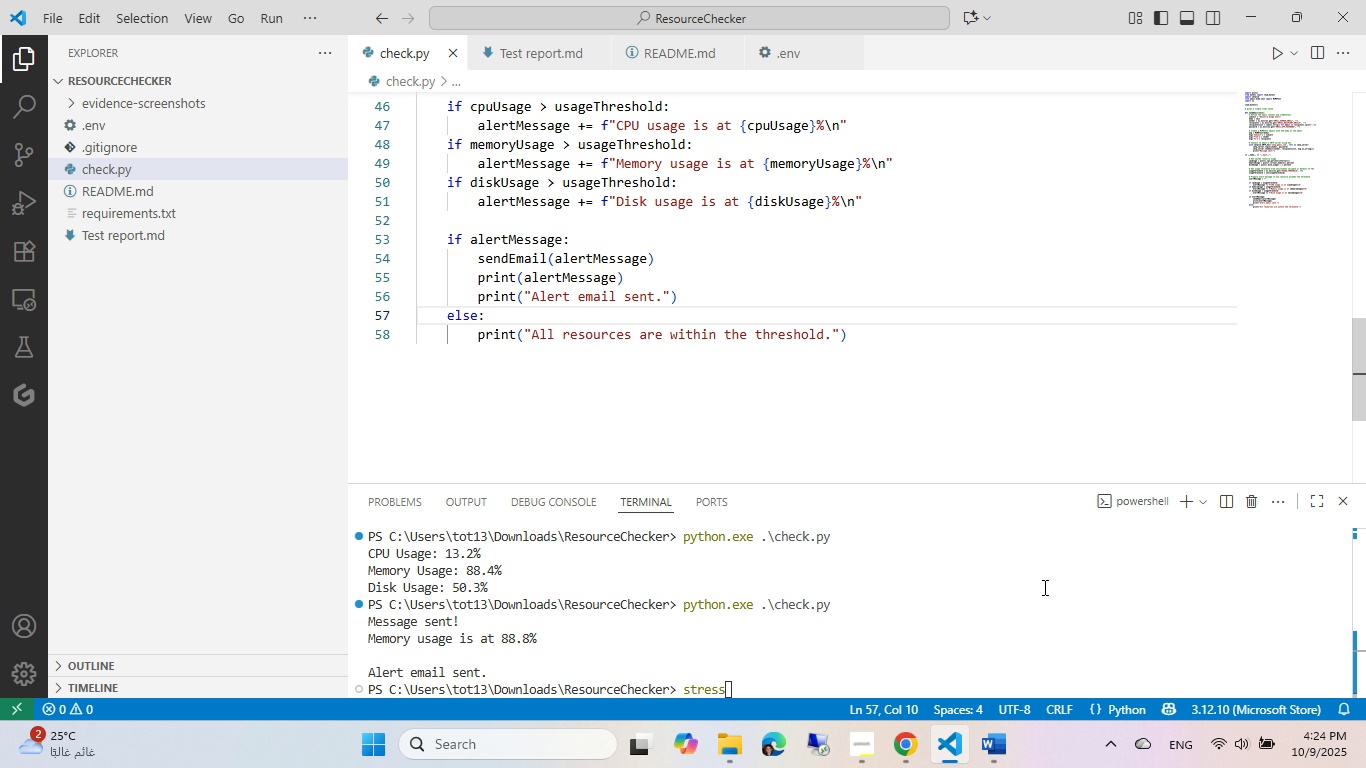 
left_click([907, 767])
 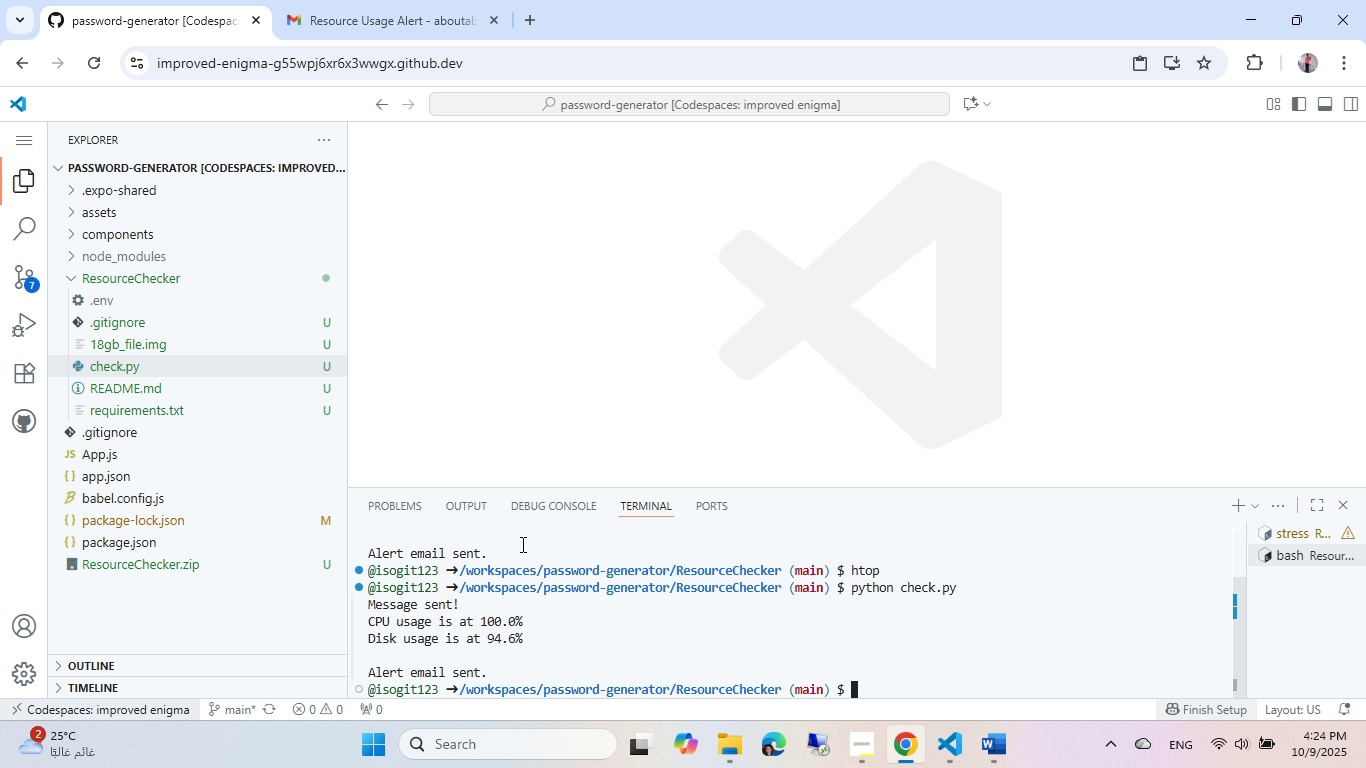 
wait(6.89)
 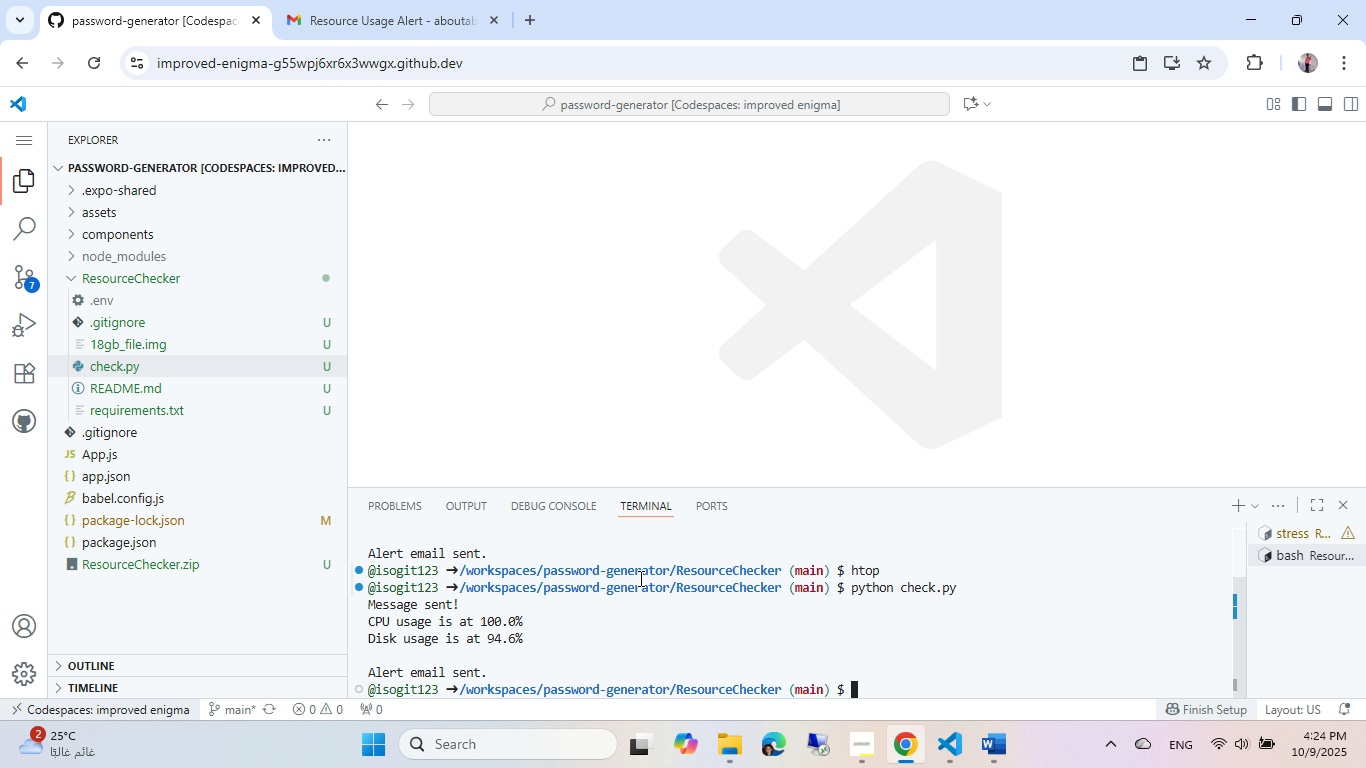 
left_click([990, 750])
 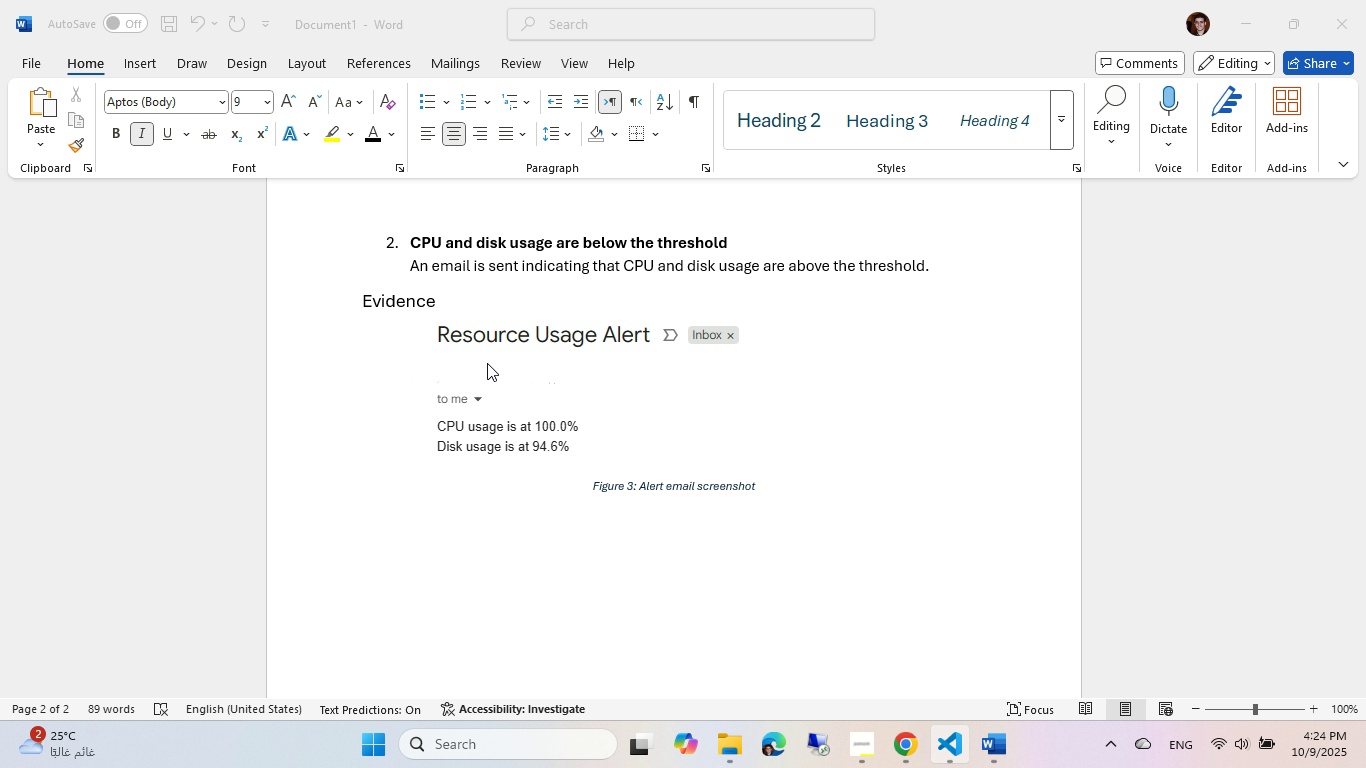 
scroll: coordinate [485, 363], scroll_direction: up, amount: 10.0
 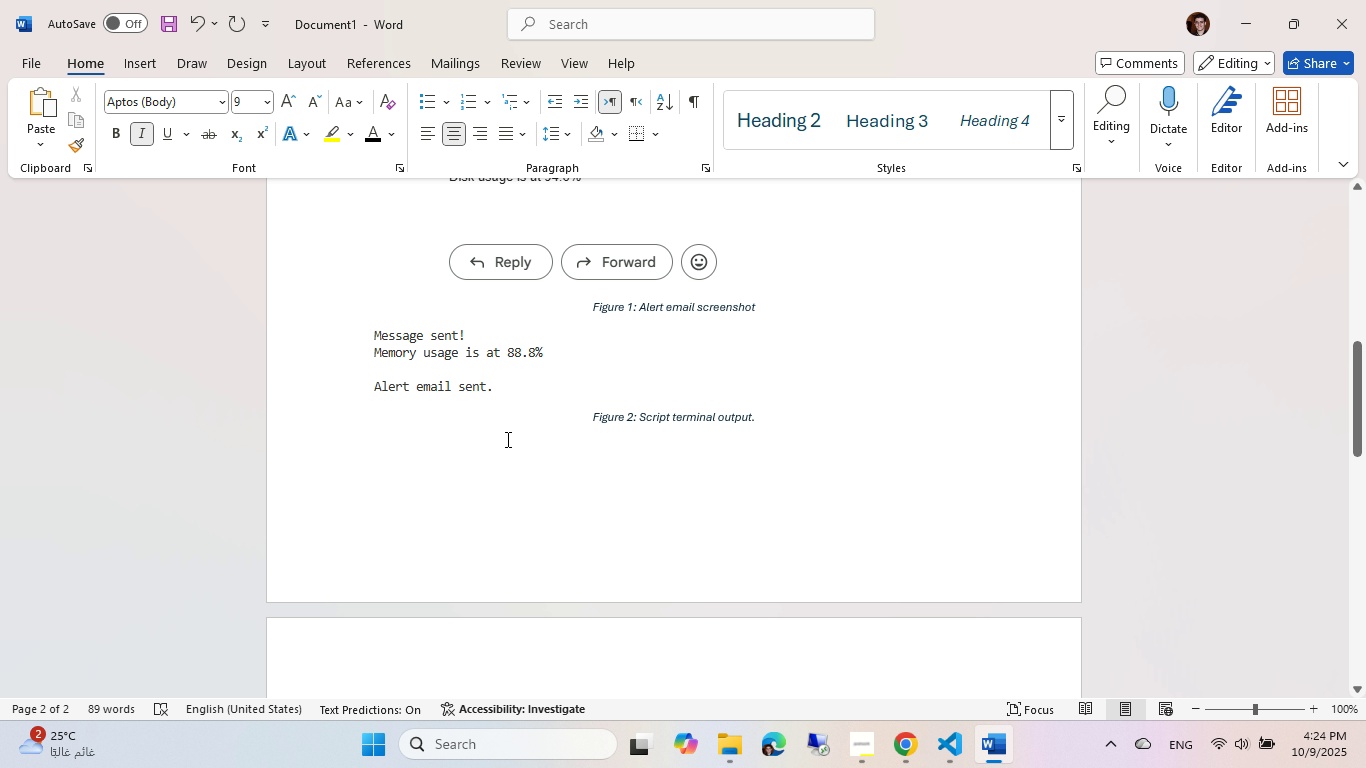 
scroll: coordinate [506, 439], scroll_direction: down, amount: 1.0
 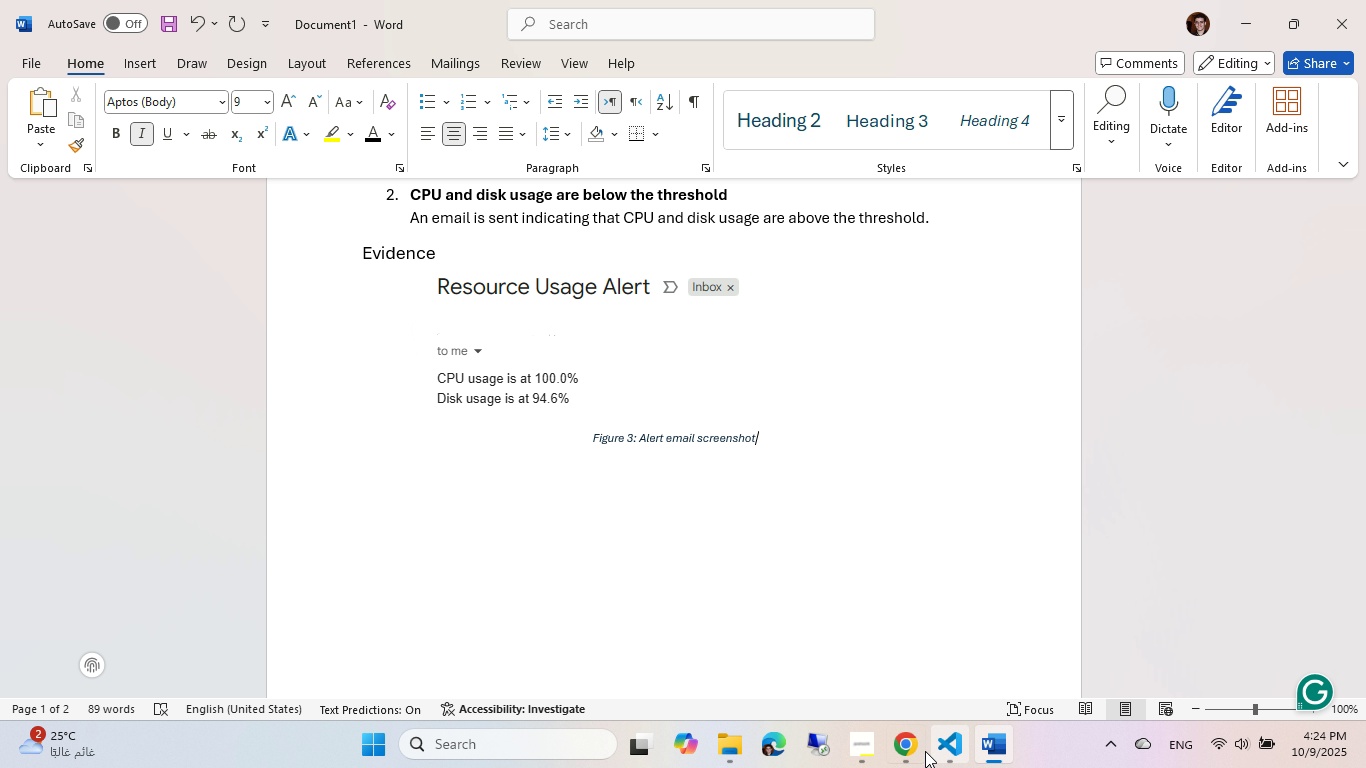 
left_click([910, 750])
 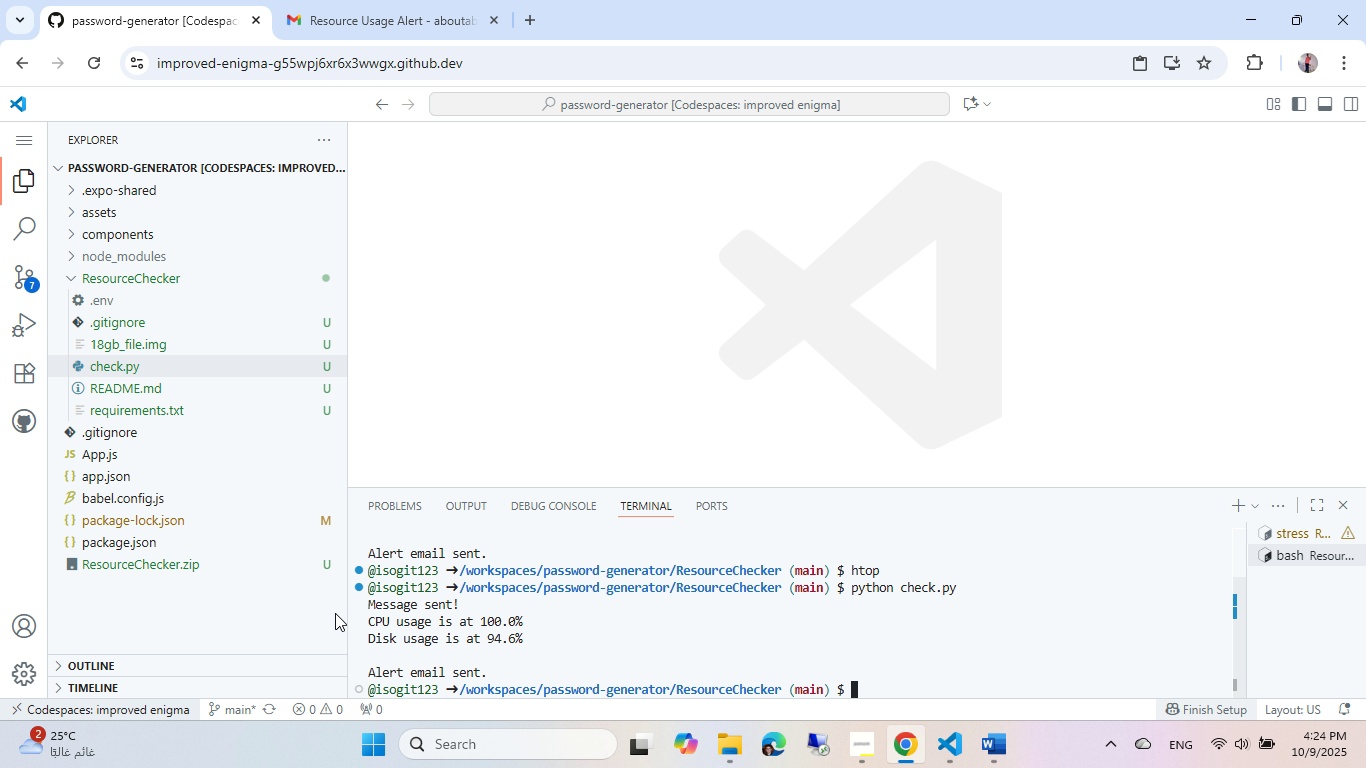 
key(Meta+MetaLeft)
 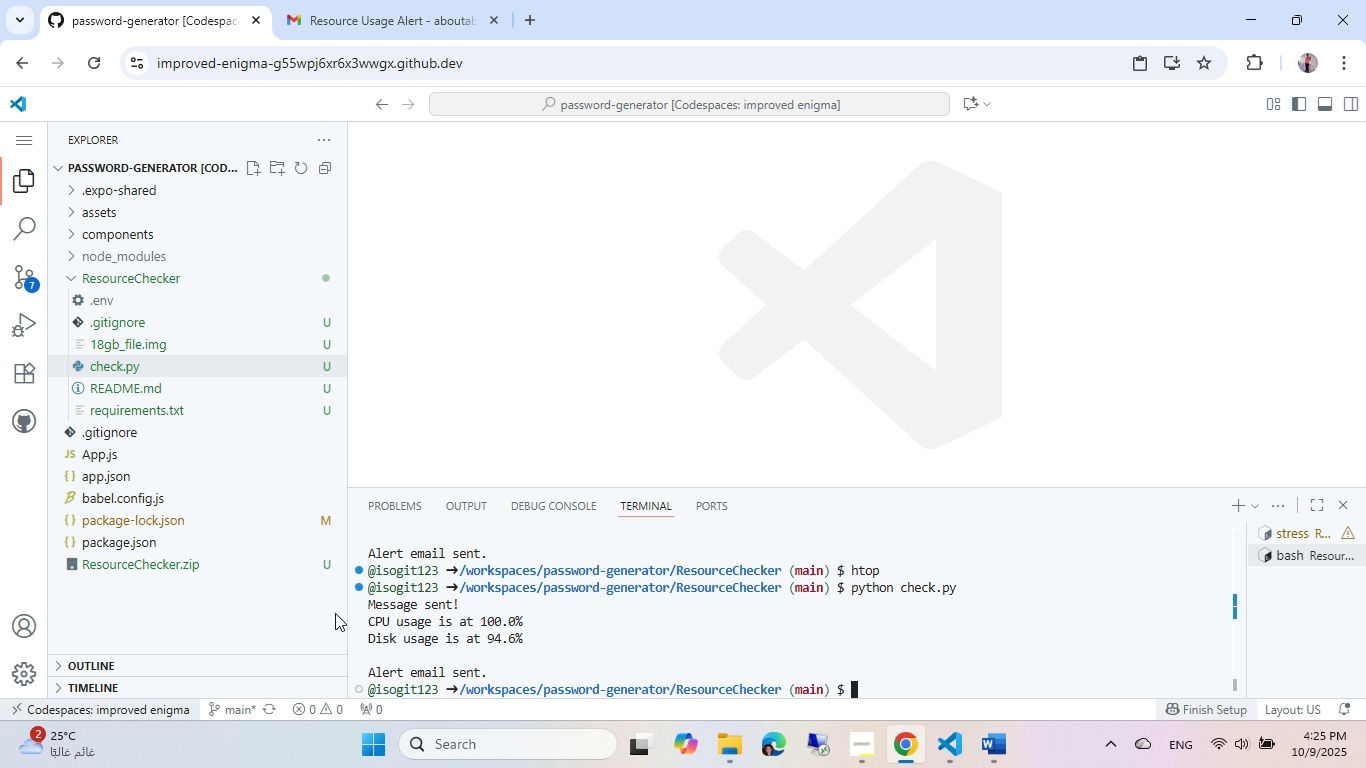 
key(Meta+Shift+ShiftLeft)
 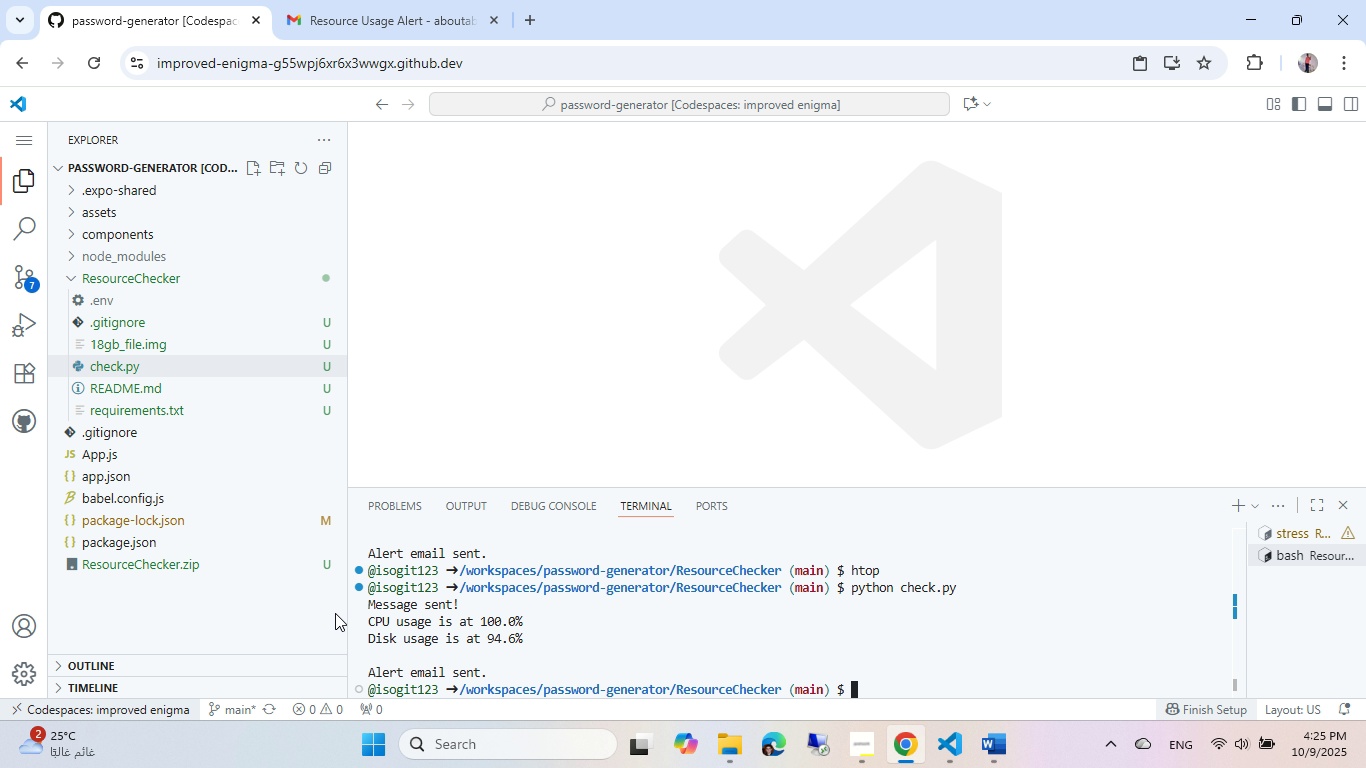 
key(Meta+Shift+S)
 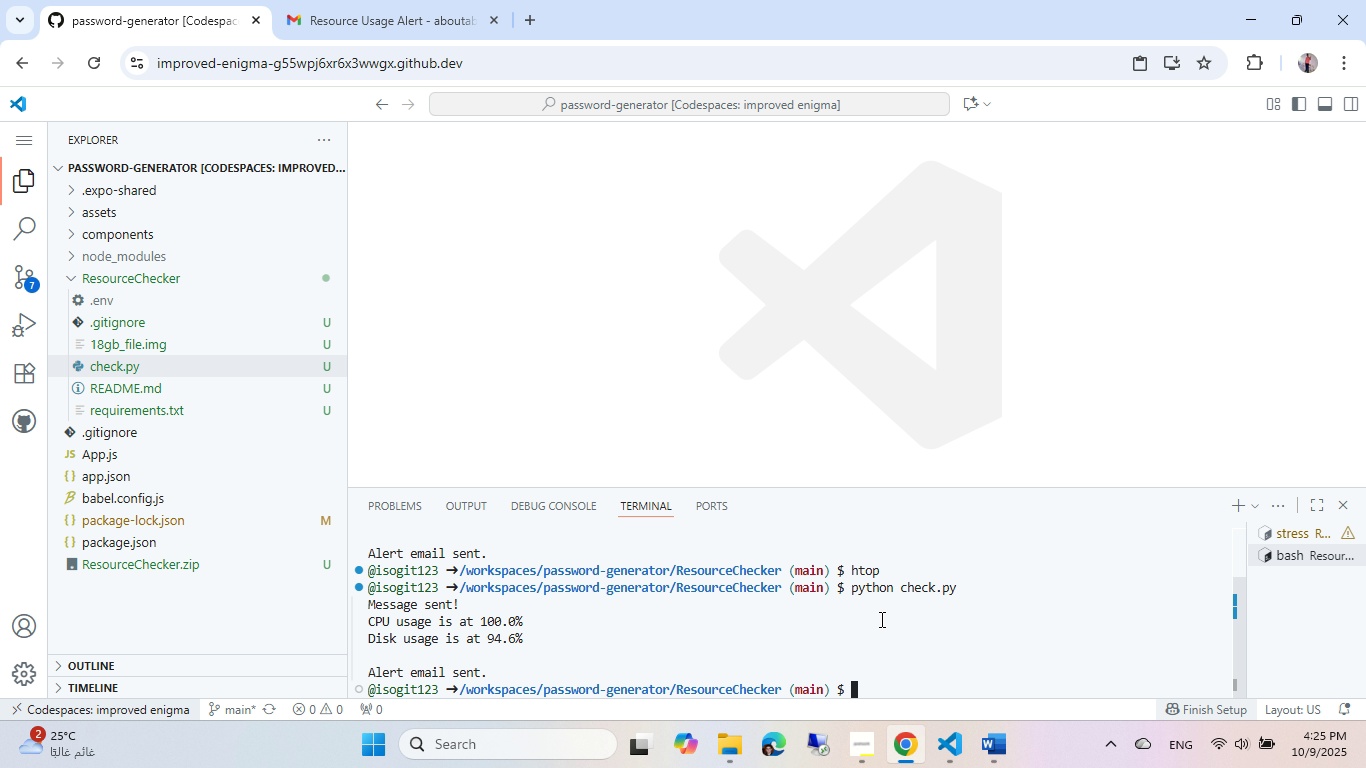 
wait(7.48)
 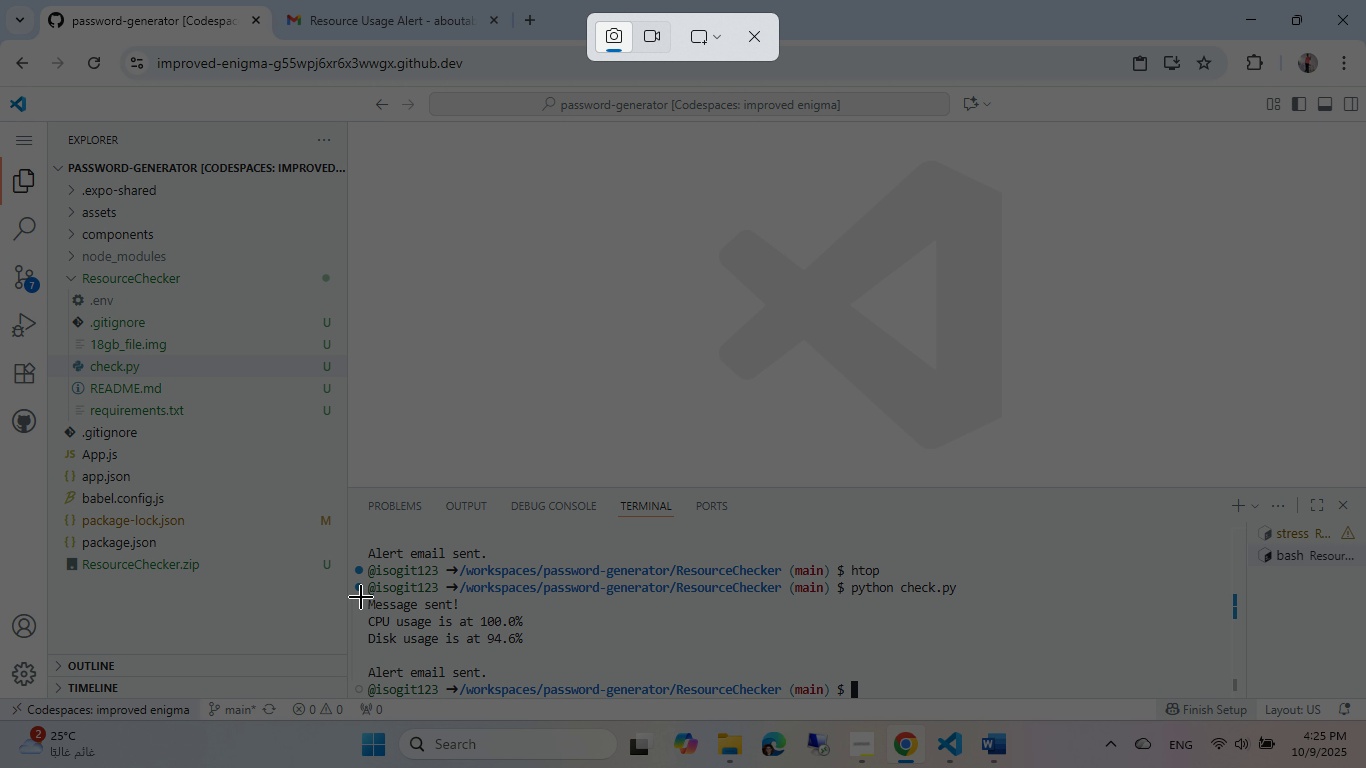 
key(Meta+MetaLeft)
 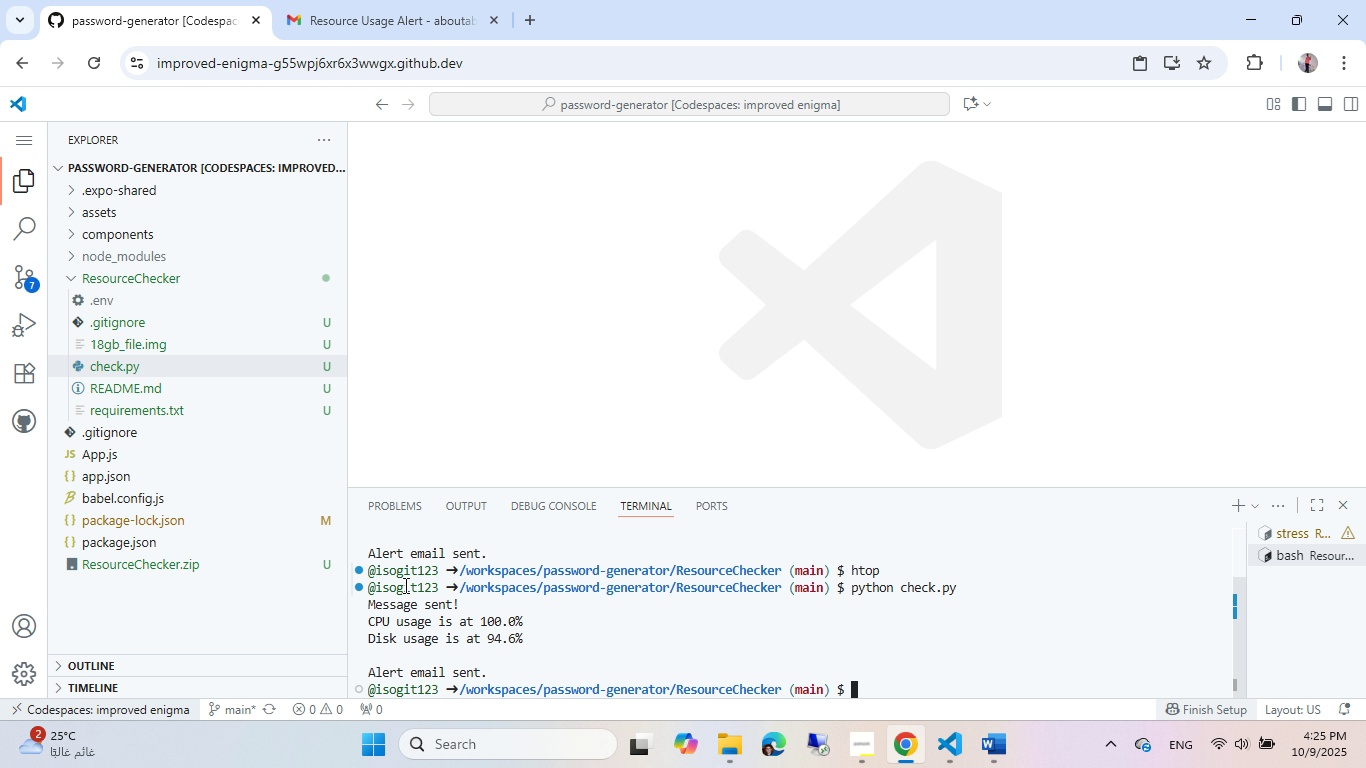 
key(Meta+Shift+ShiftLeft)
 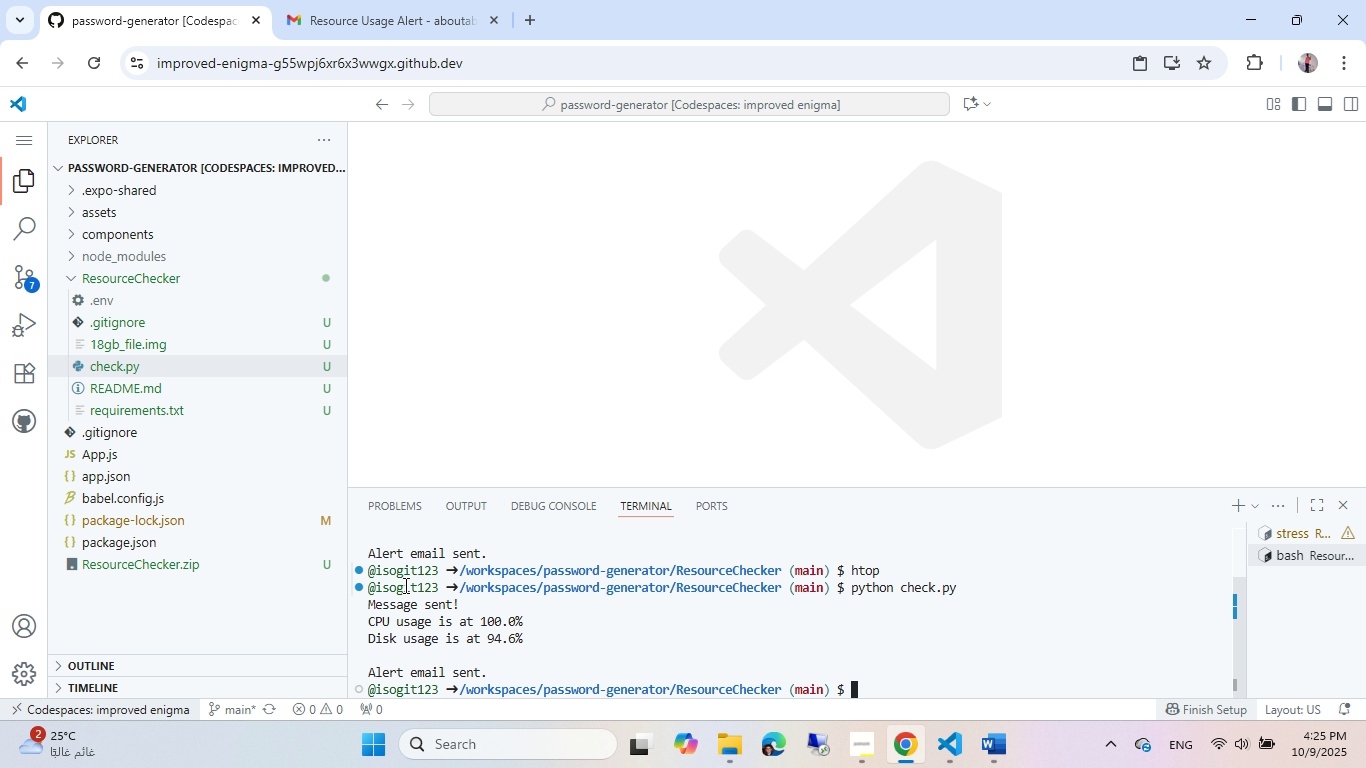 
key(Meta+Shift+S)
 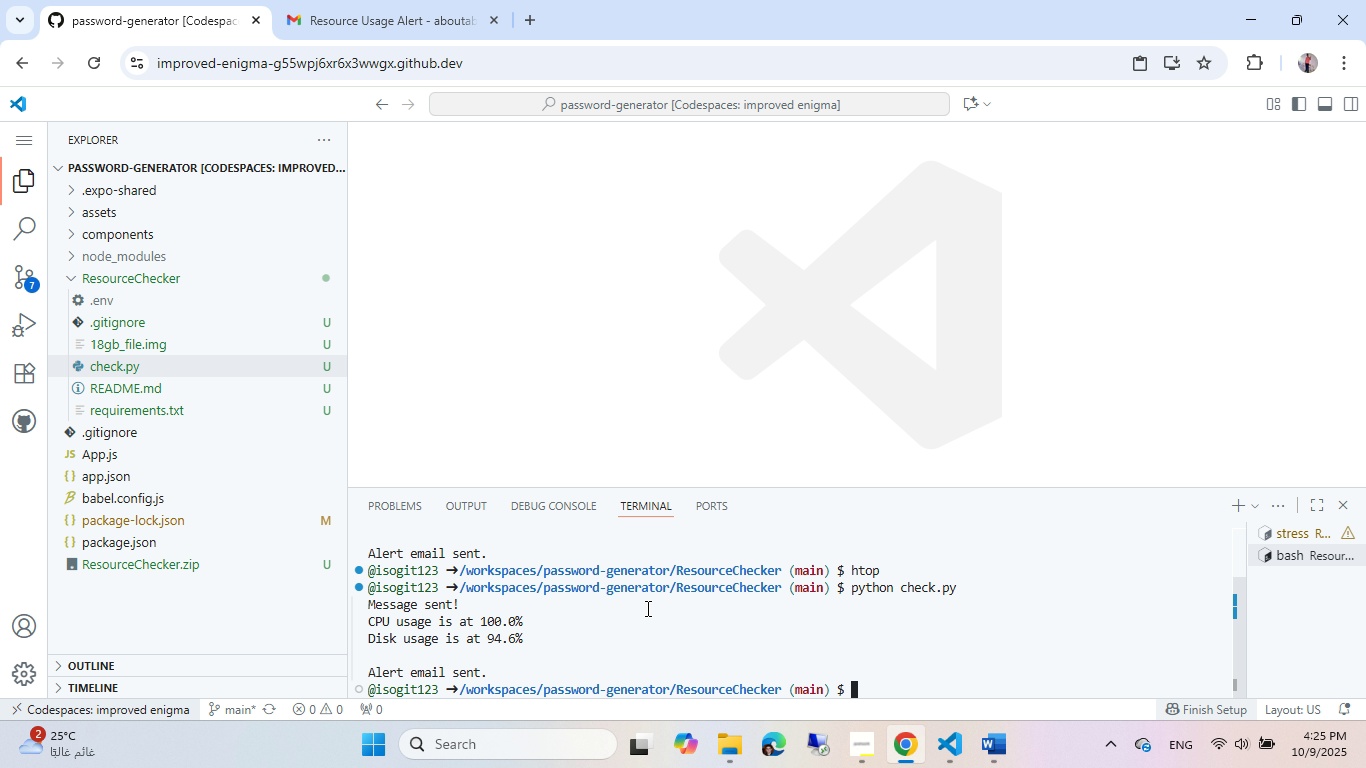 
wait(15.09)
 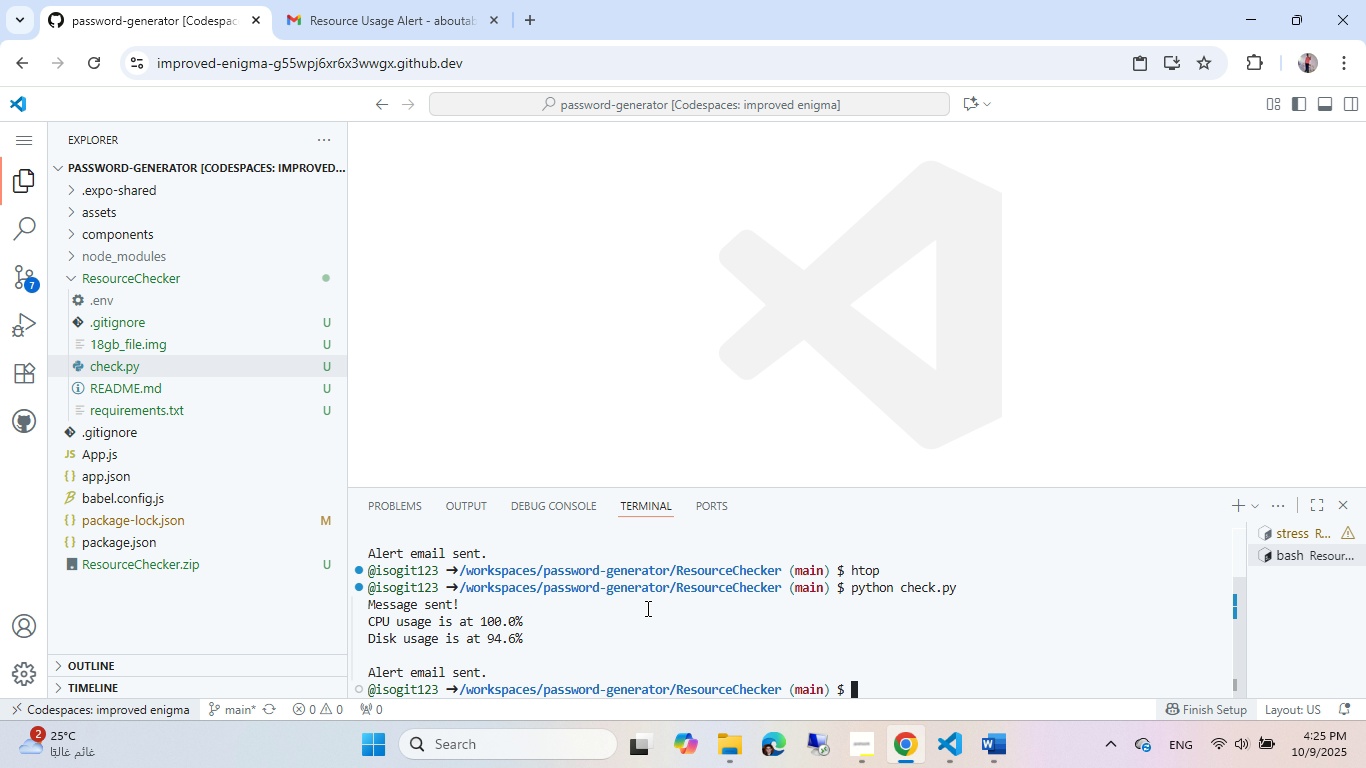 
left_click([939, 739])
 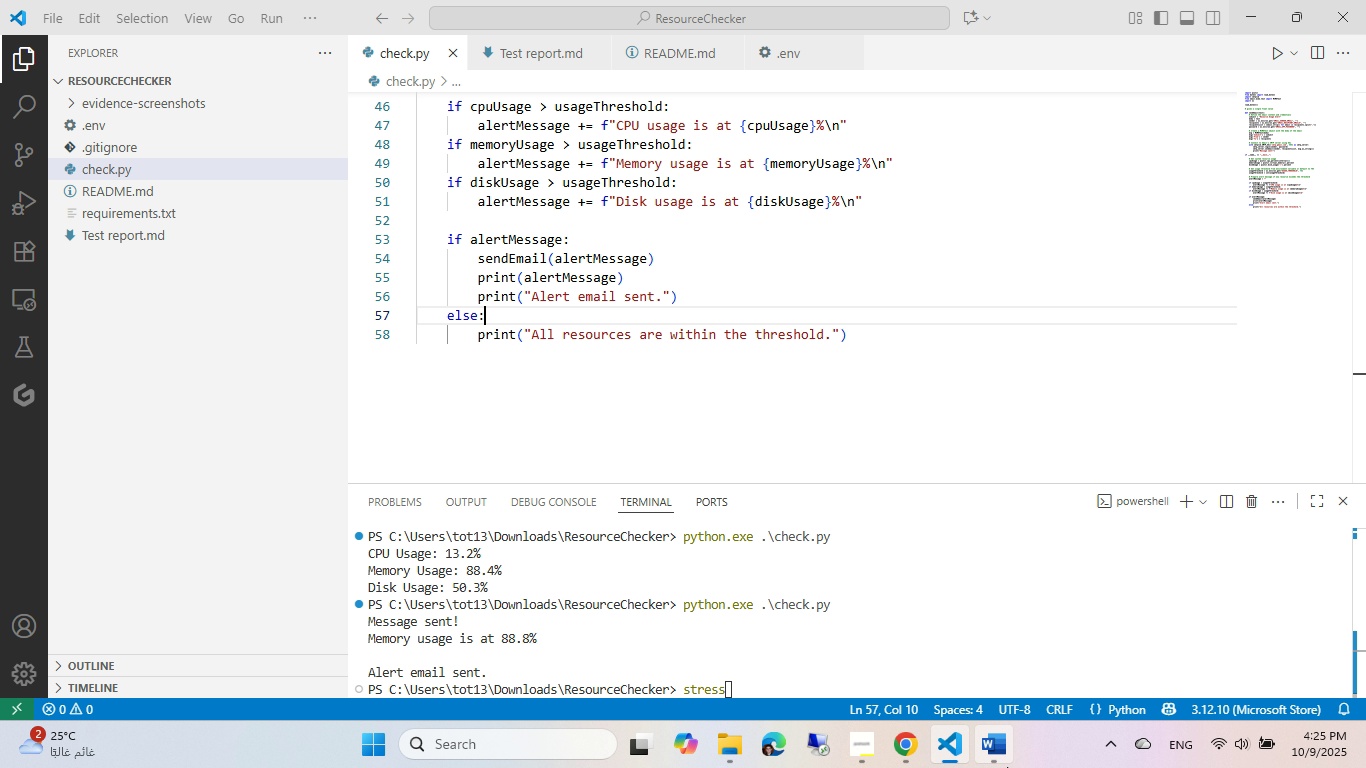 
left_click([1001, 767])
 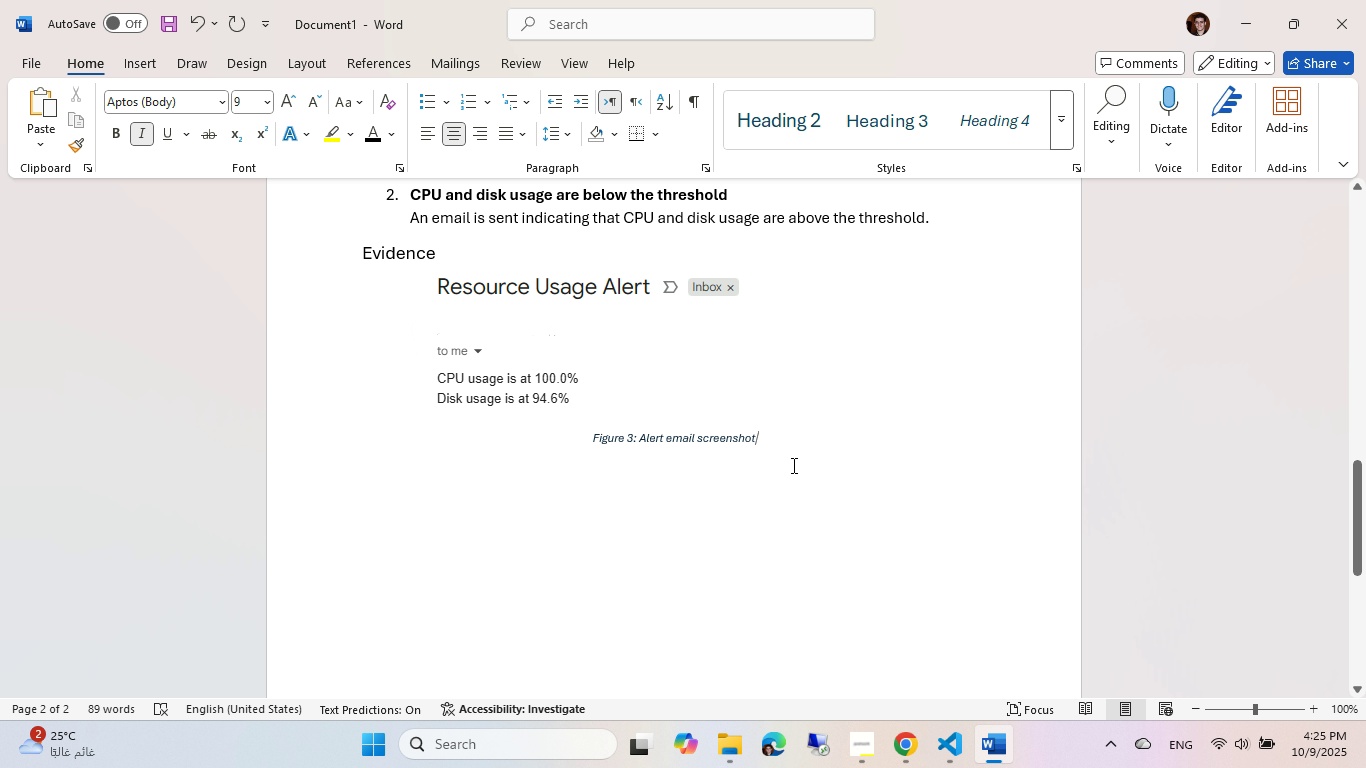 
key(NumpadEnter)
 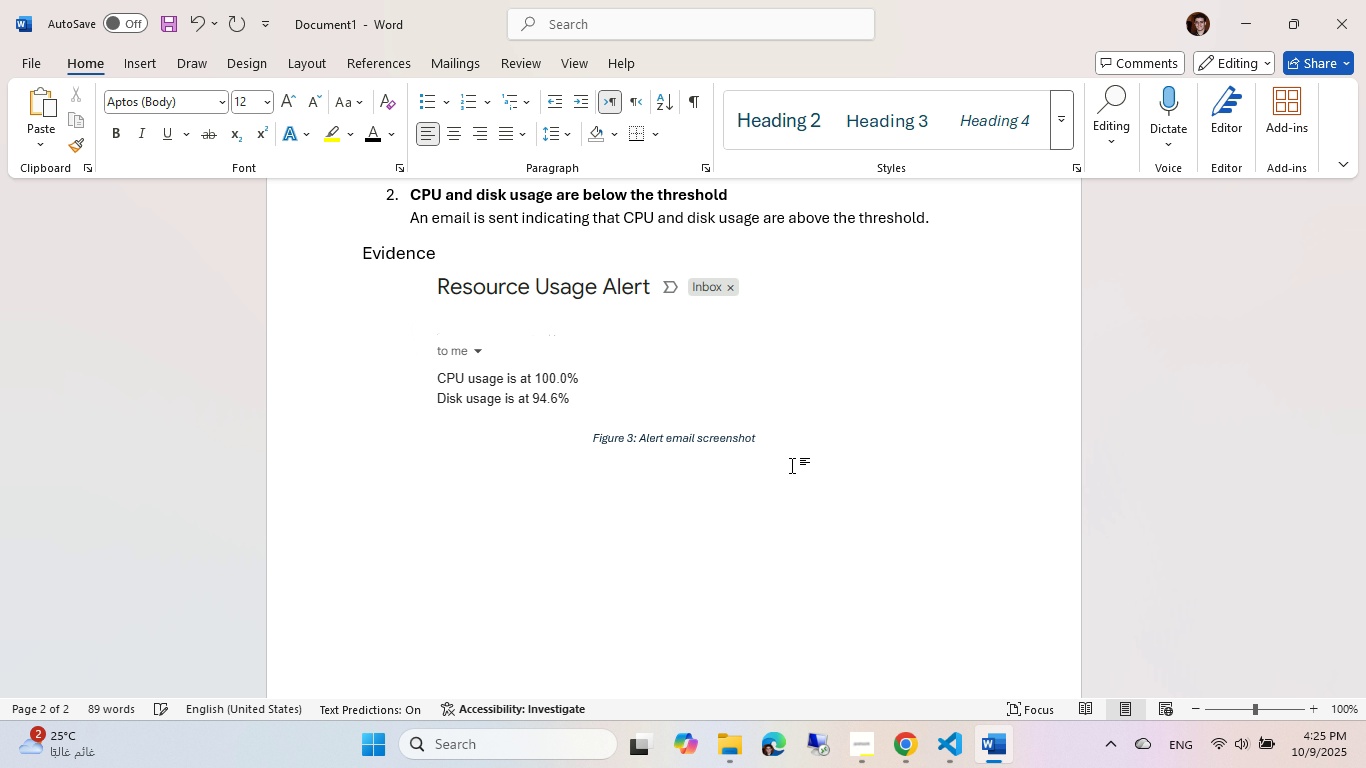 
key(Control+ControlLeft)
 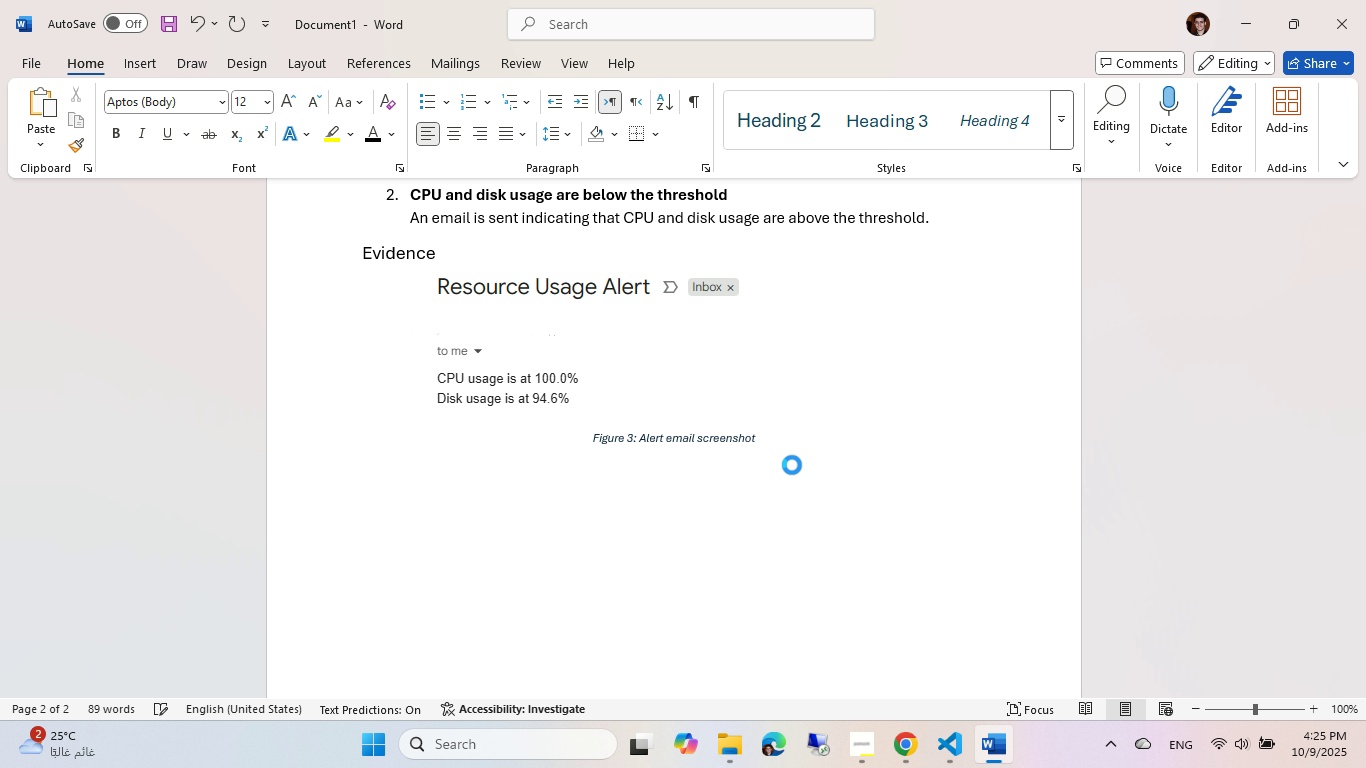 
key(Control+V)
 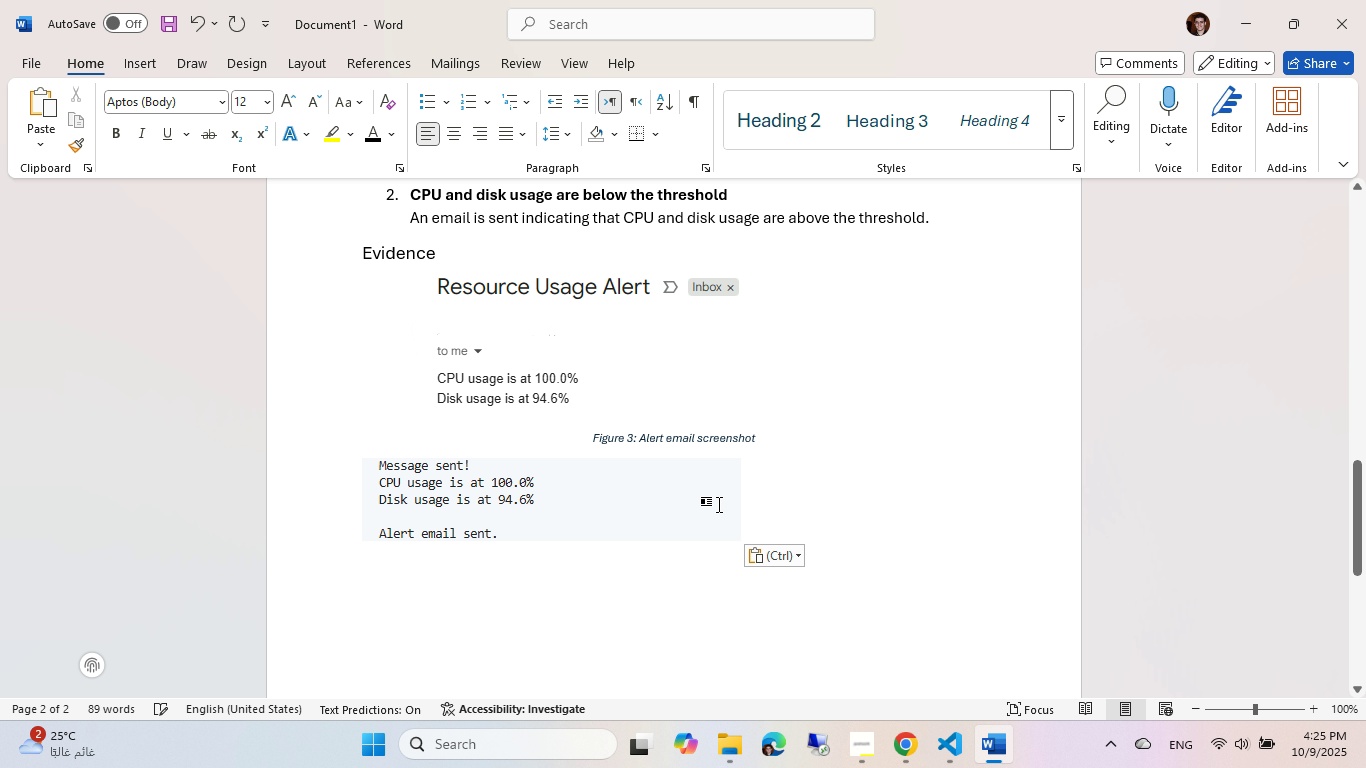 
left_click([719, 504])
 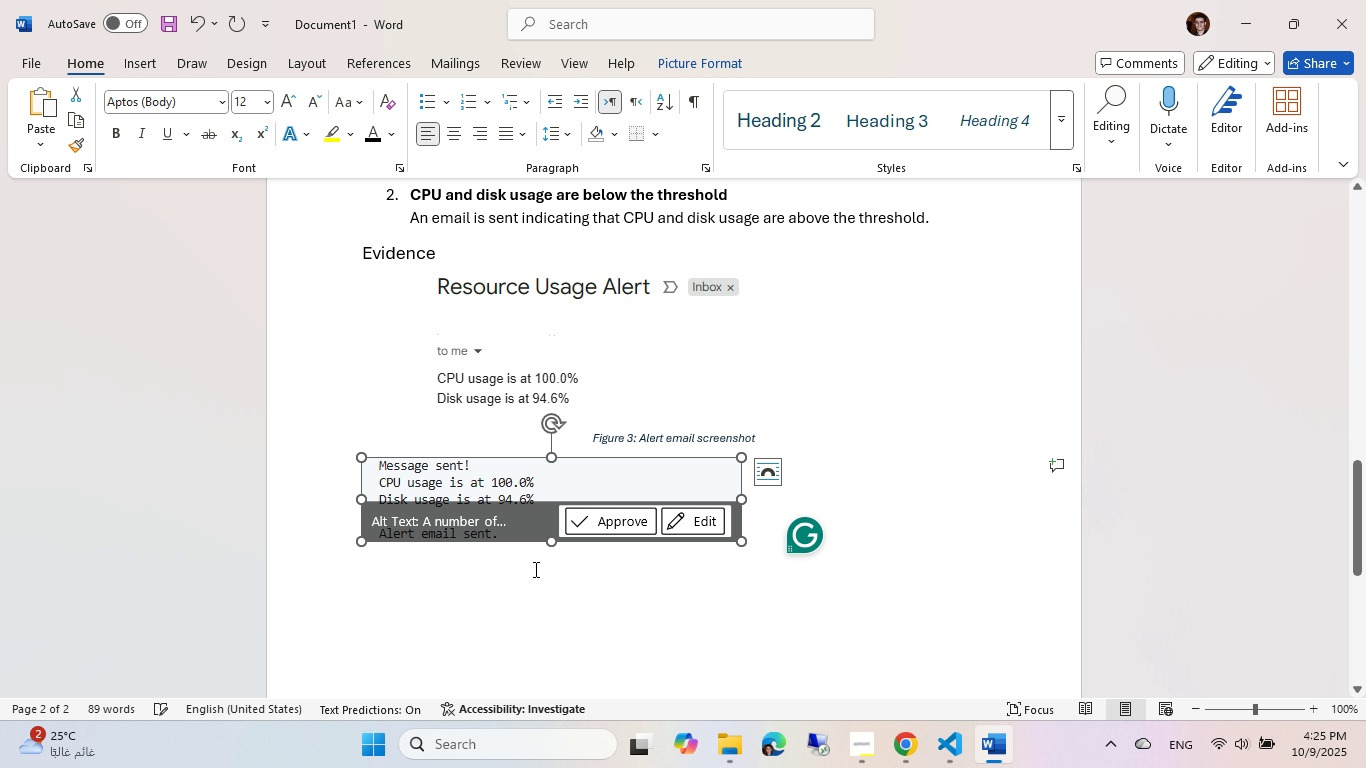 
left_click([520, 478])
 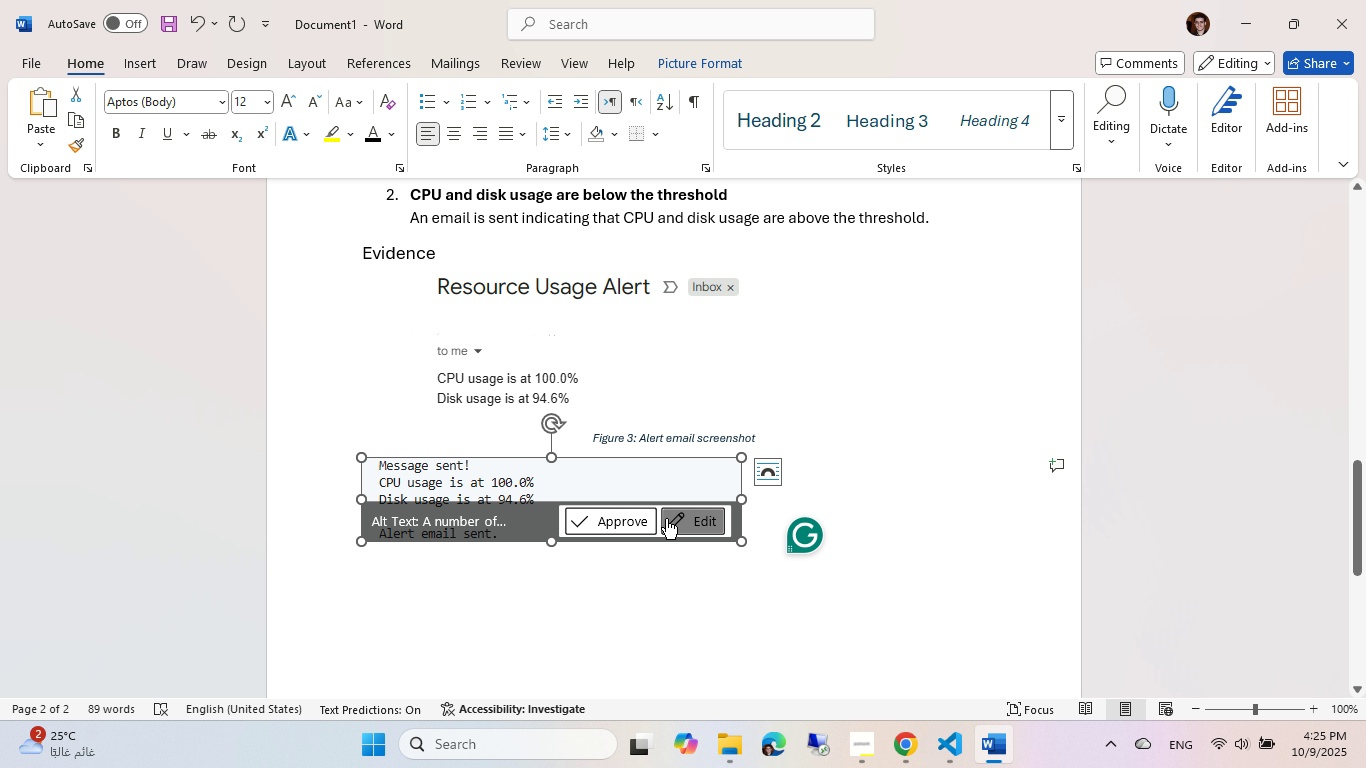 
left_click([666, 518])
 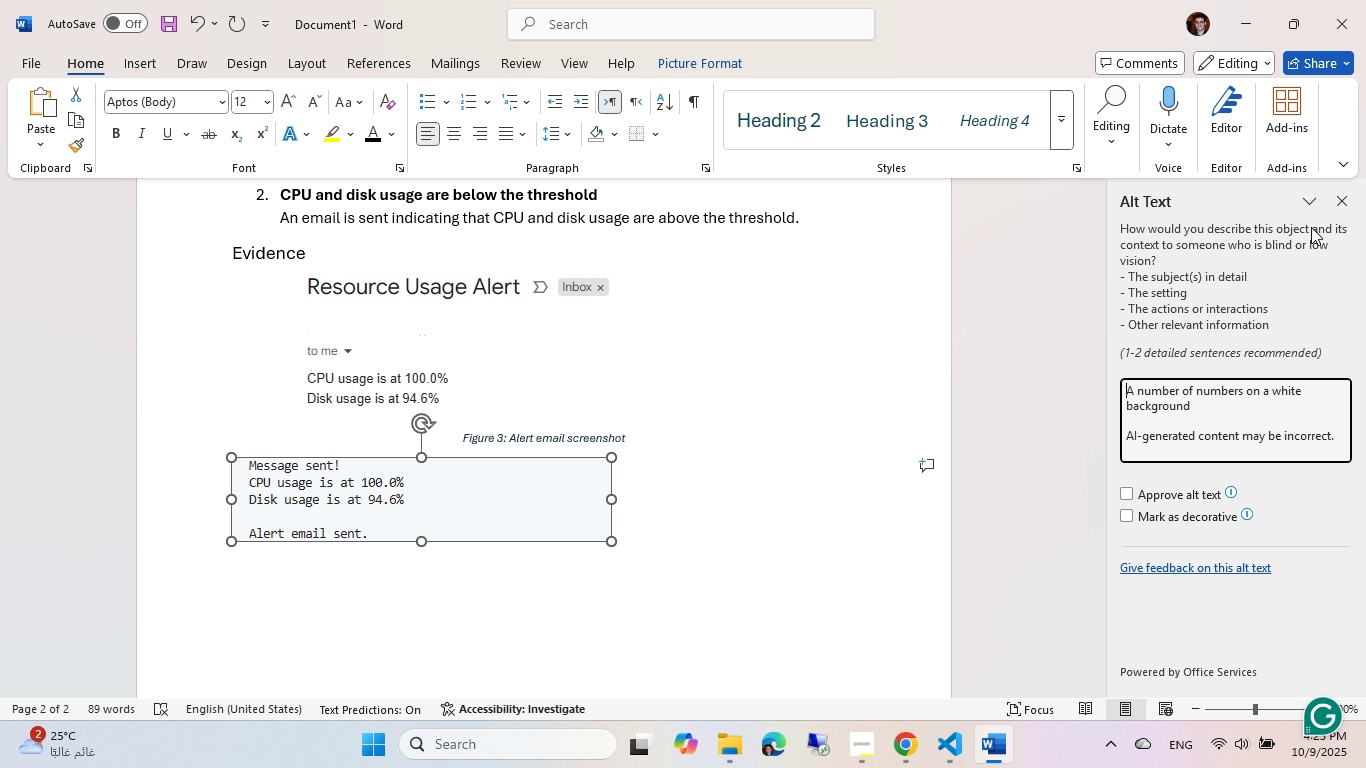 
left_click([1344, 197])
 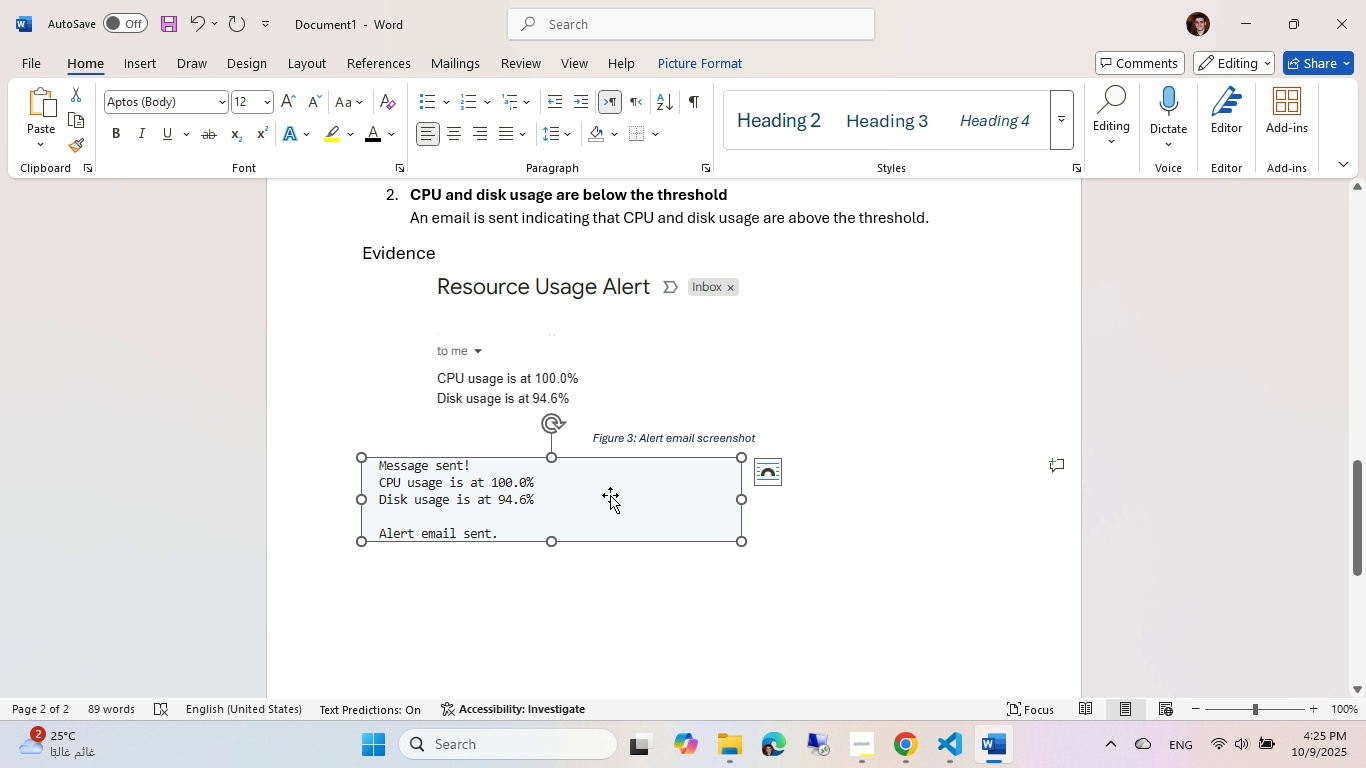 
right_click([611, 495])
 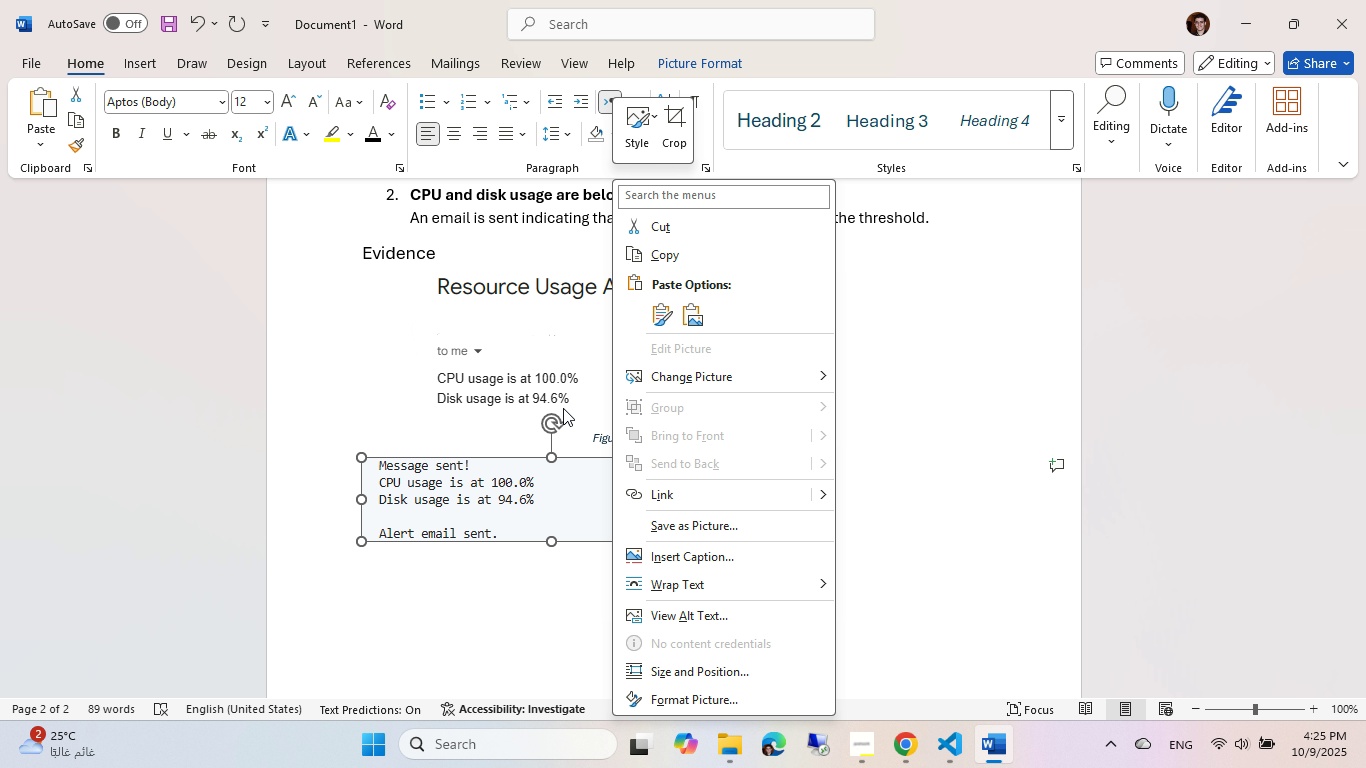 
left_click([511, 504])
 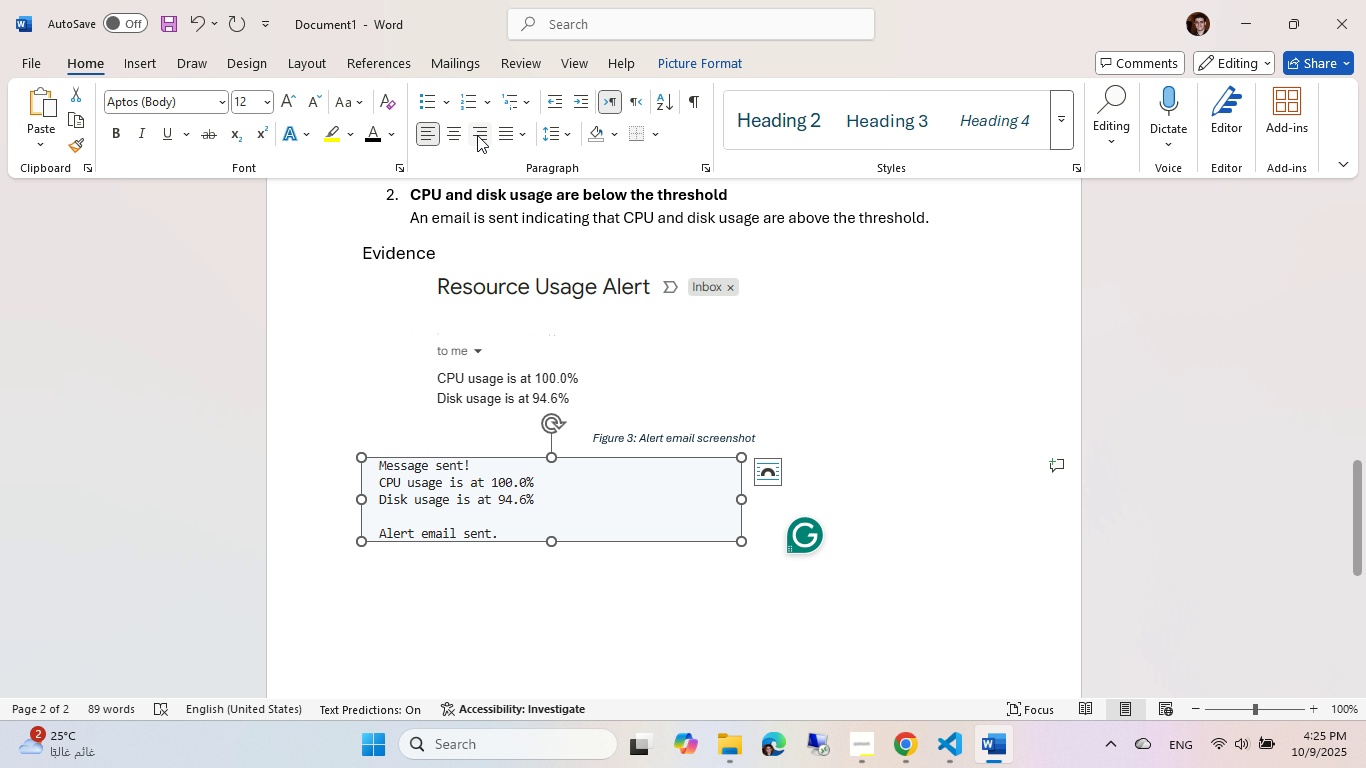 
left_click([452, 128])
 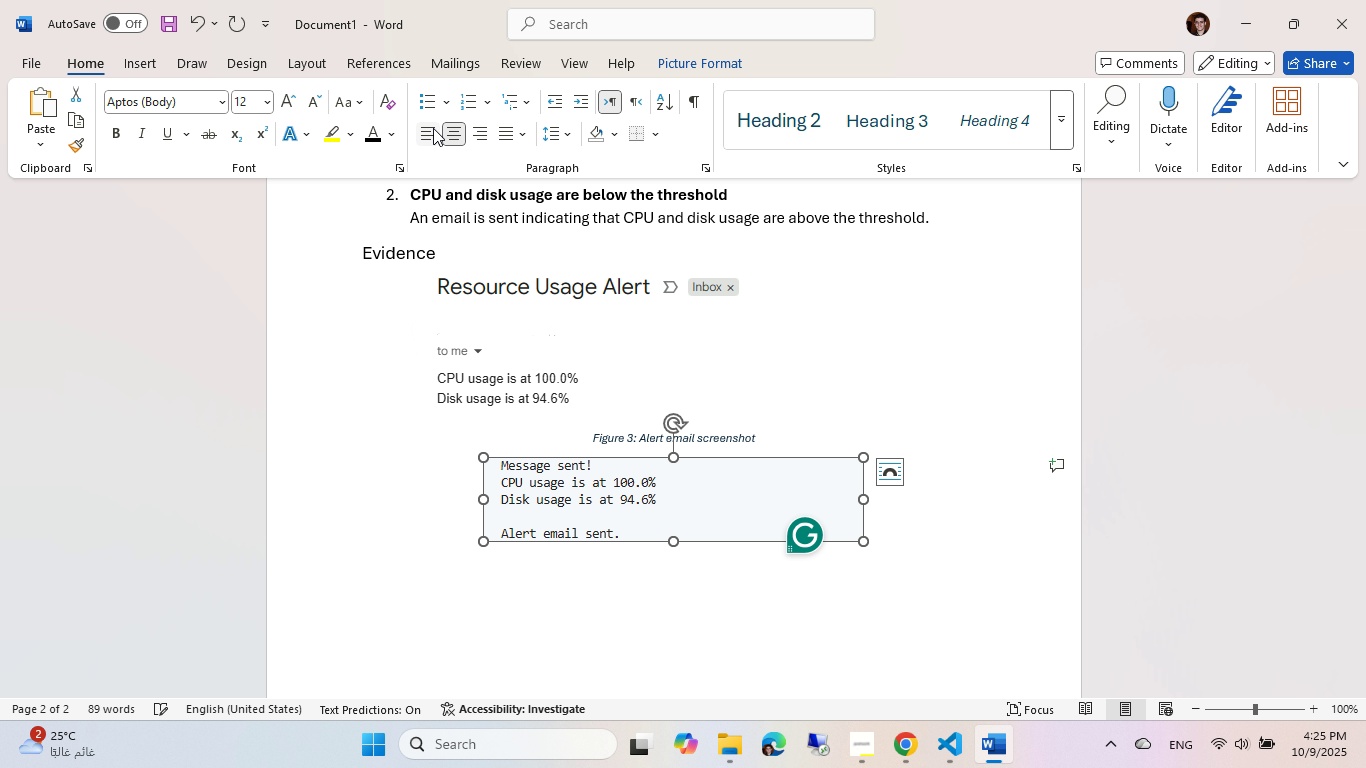 
left_click([433, 128])
 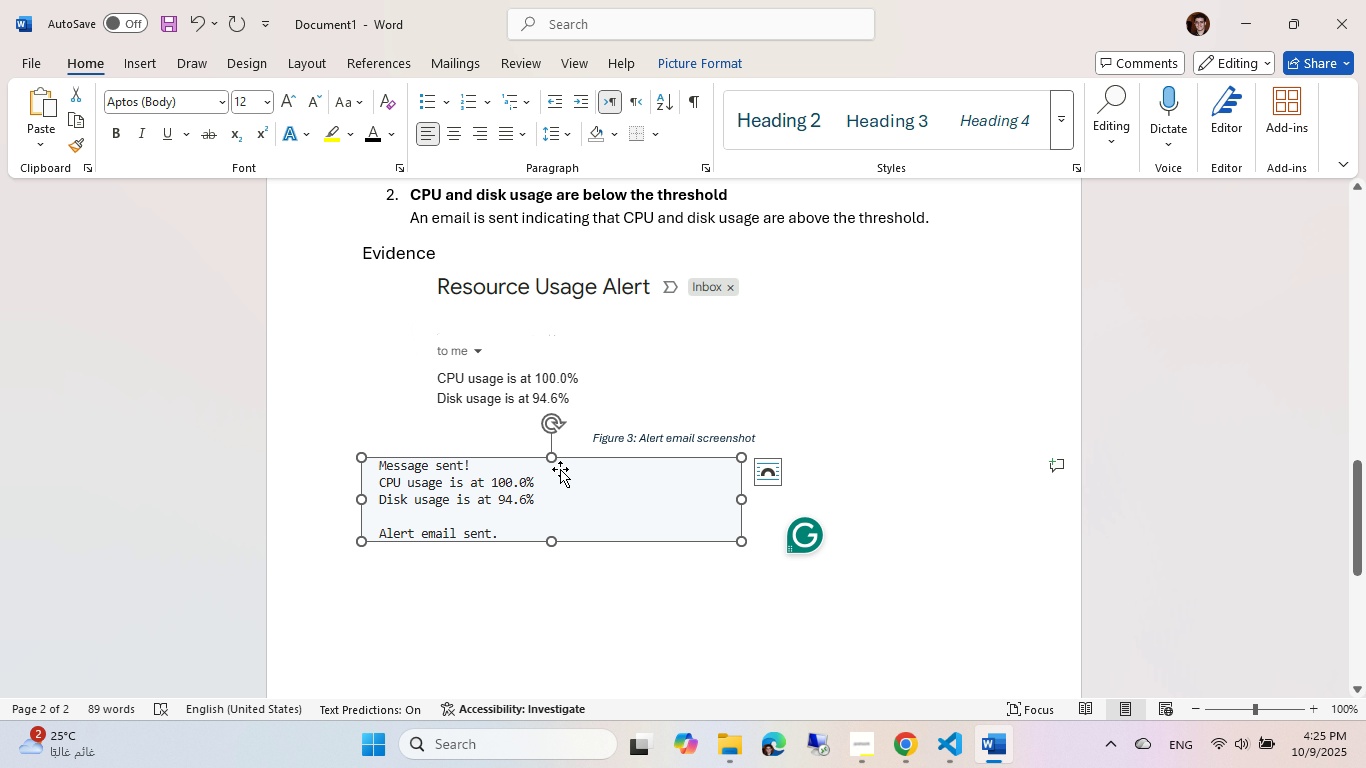 
right_click([560, 470])
 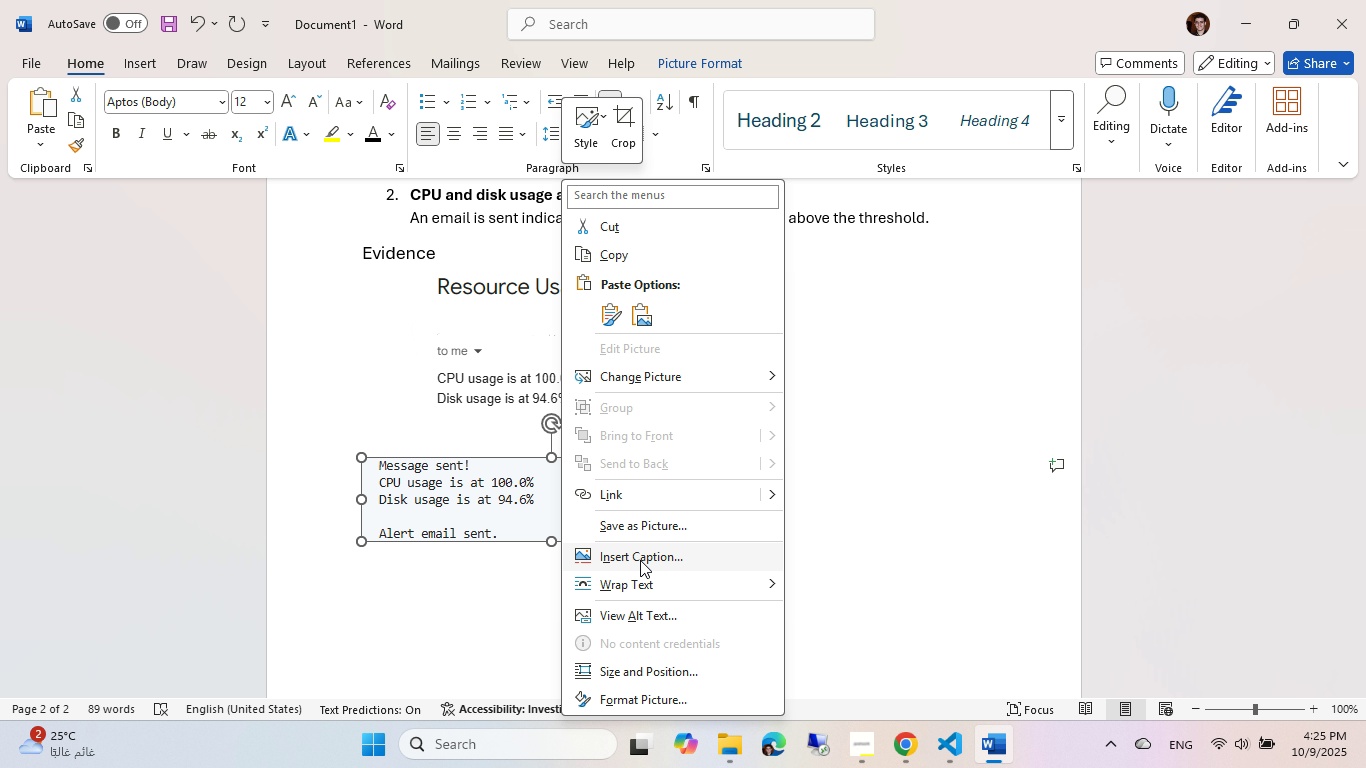 
left_click([640, 560])
 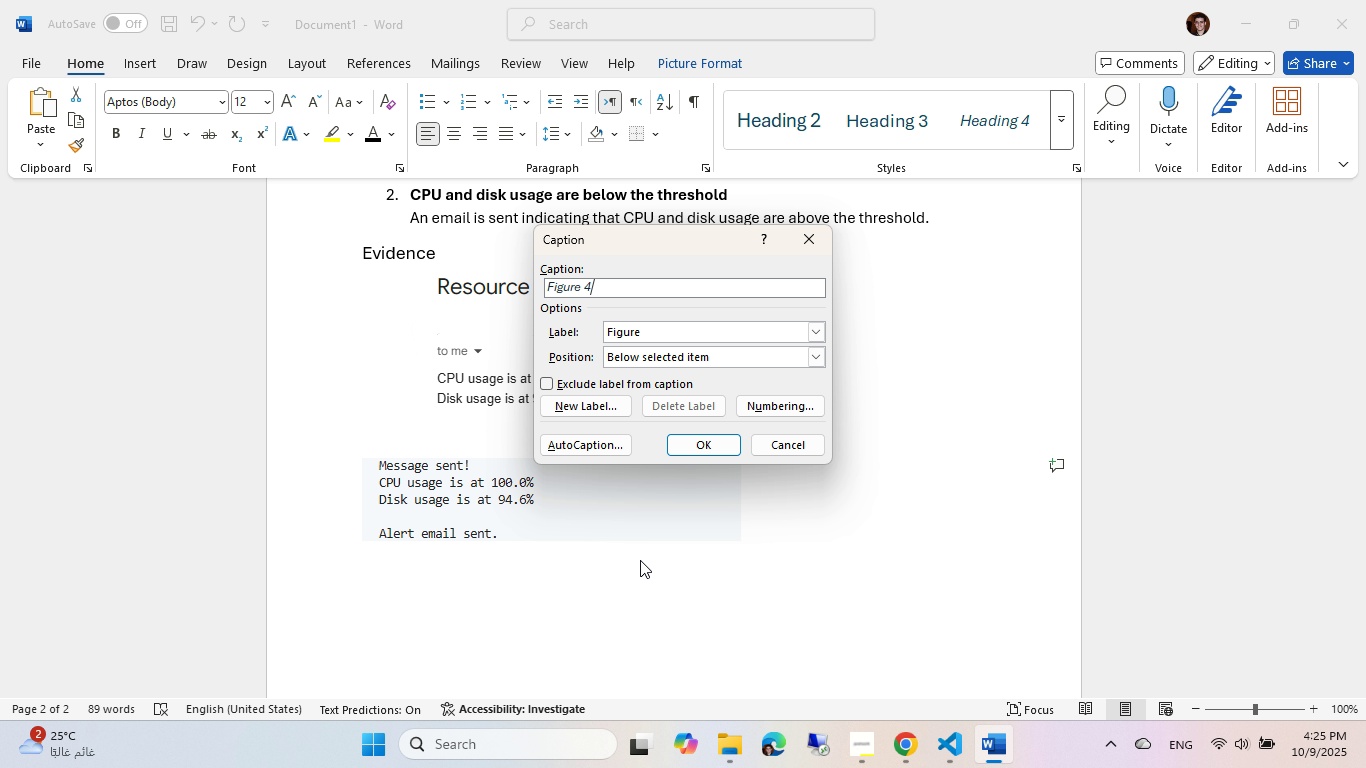 
key(Shift+ShiftRight)
 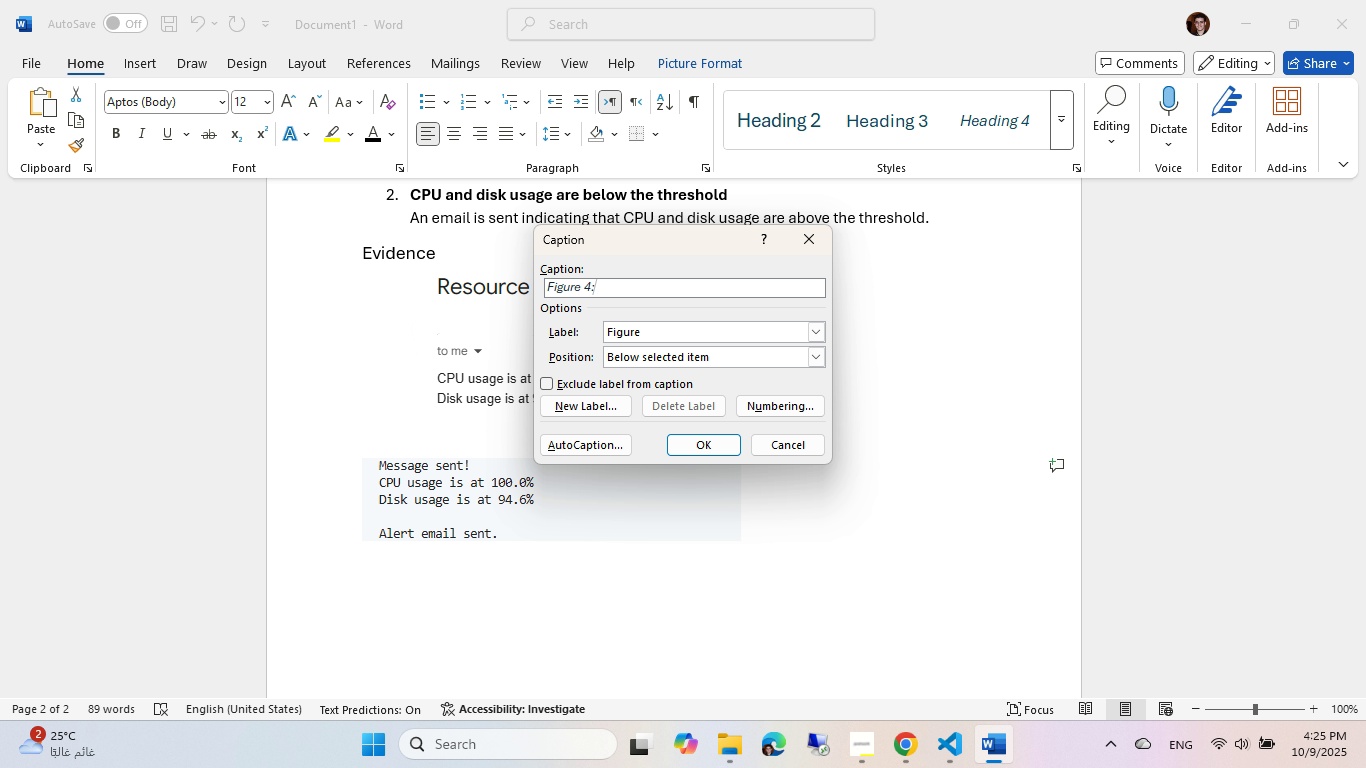 
key(Shift+Semicolon)
 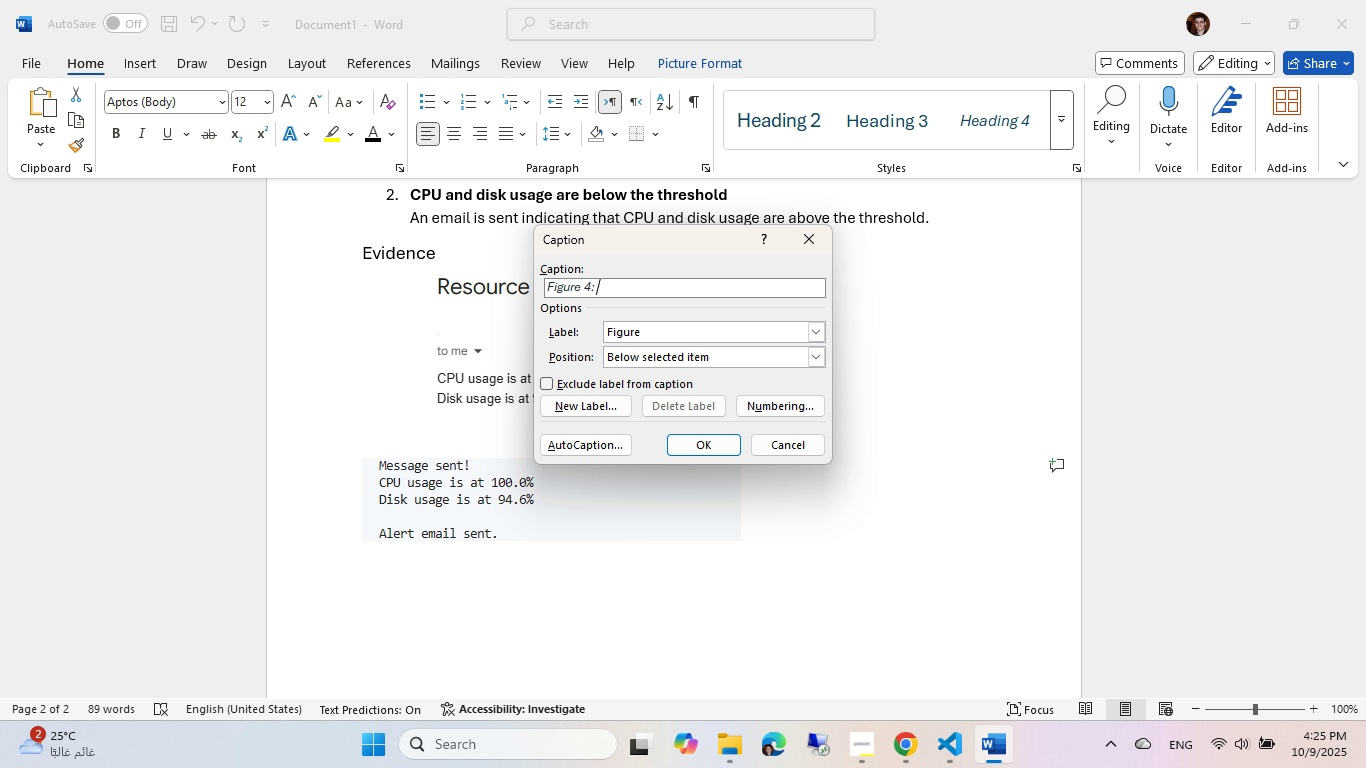 
key(Space)
 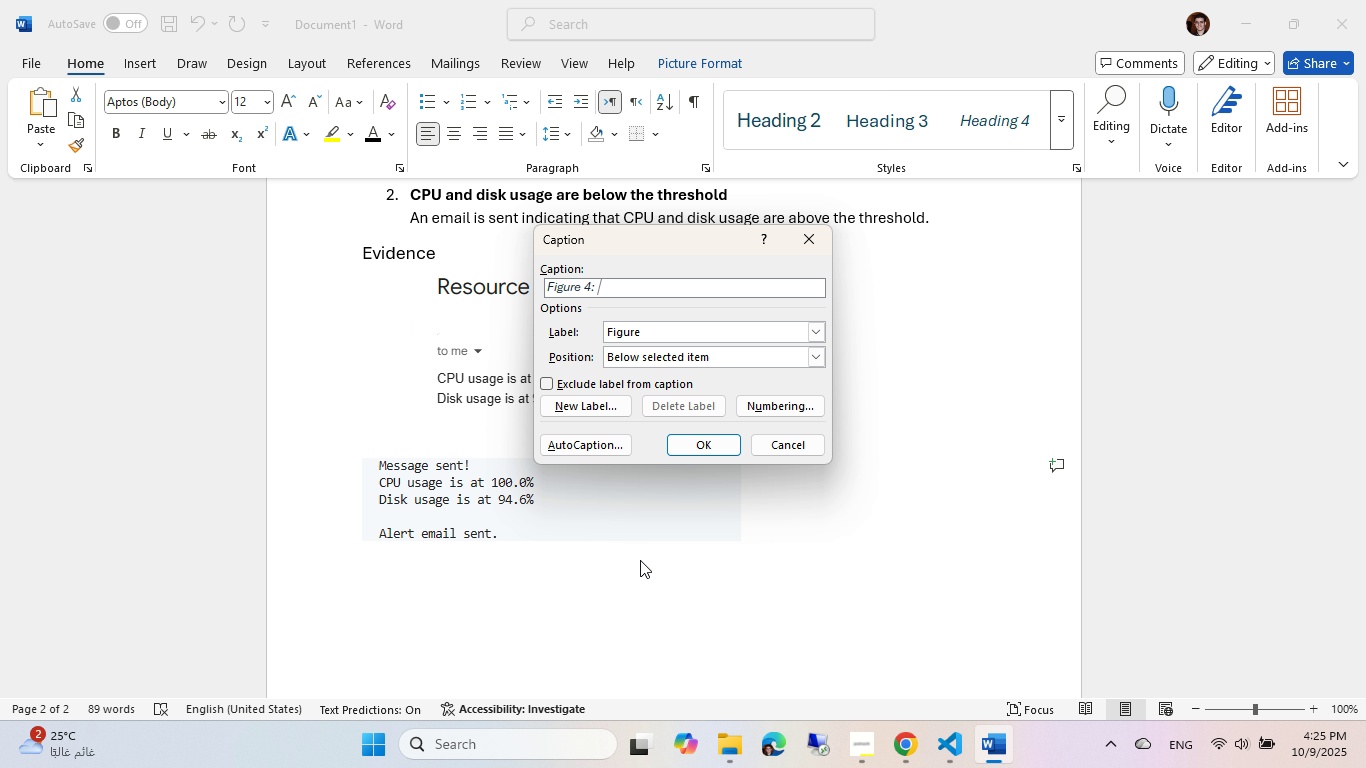 
wait(7.33)
 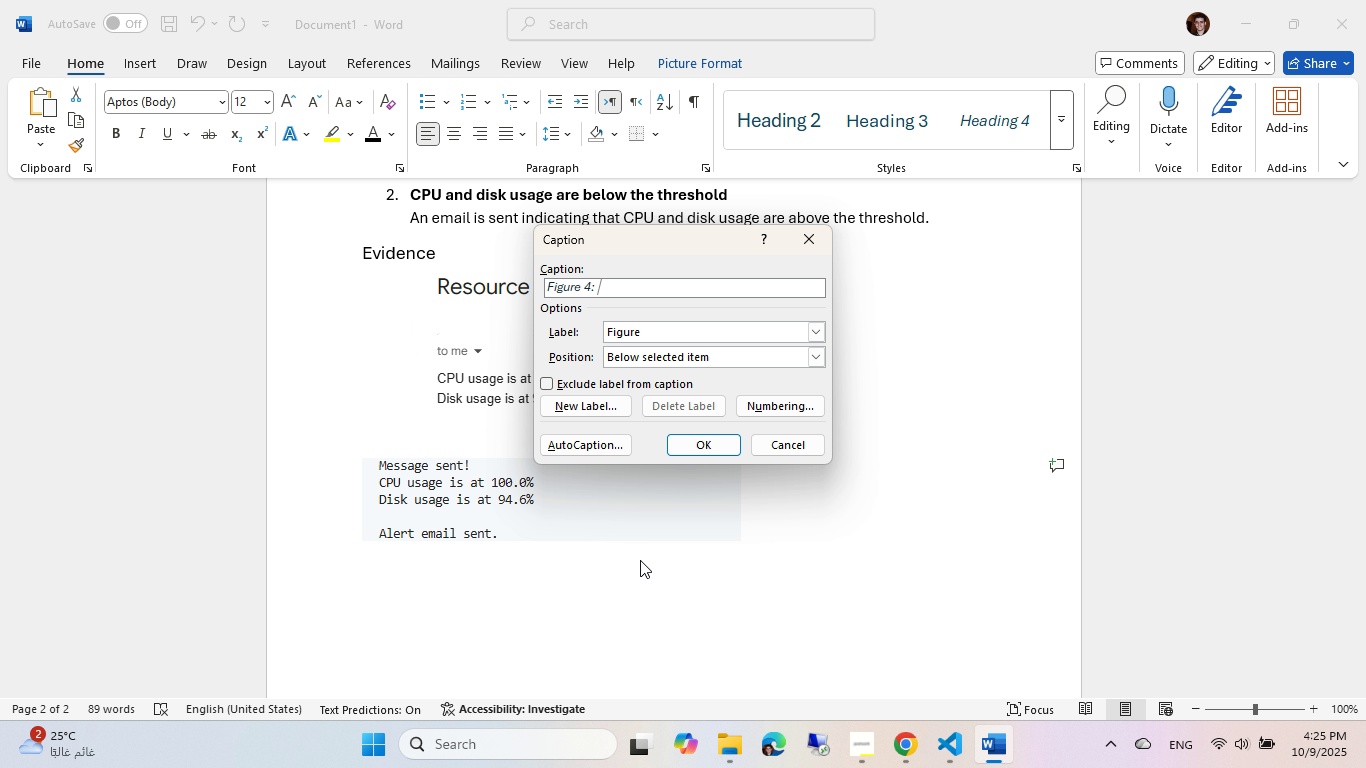 
type(Script)
key(NumpadEnter)
 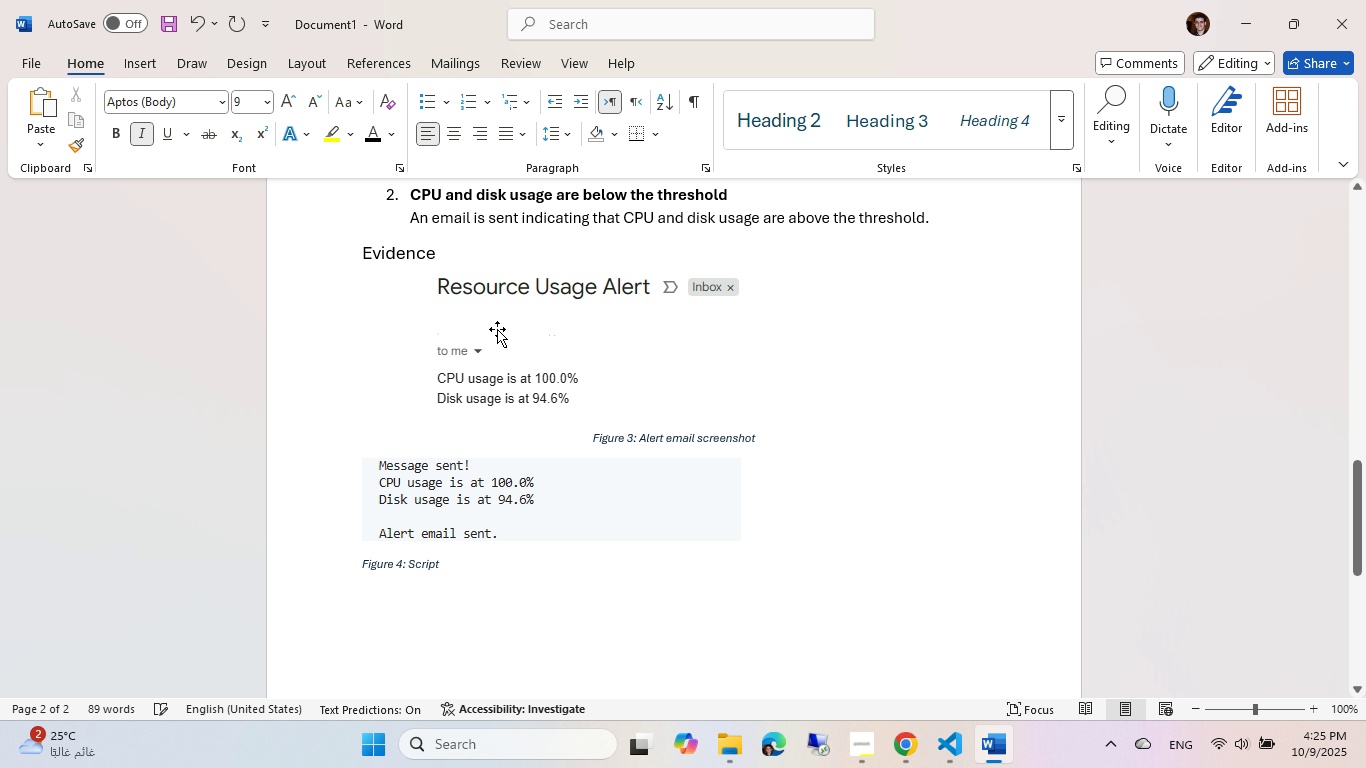 
scroll: coordinate [485, 294], scroll_direction: down, amount: 1.0
 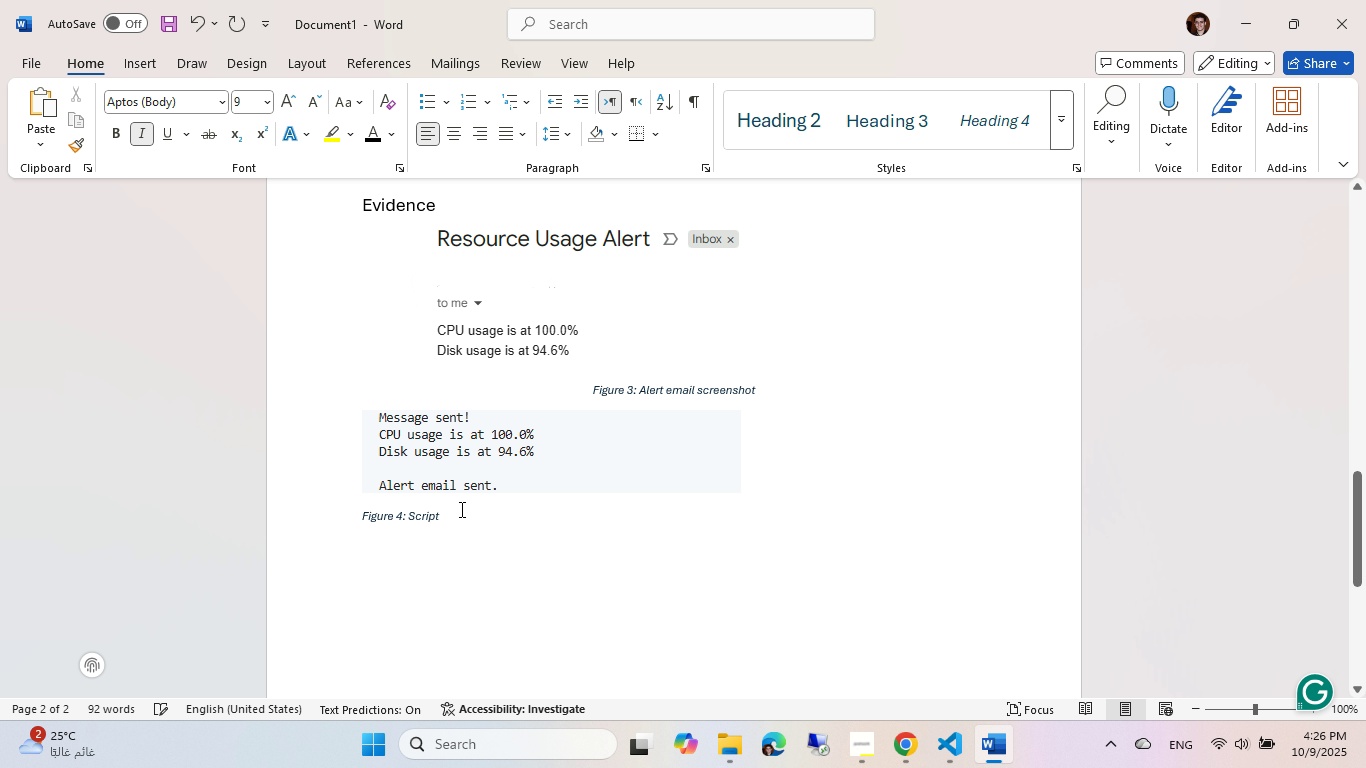 
left_click([442, 515])
 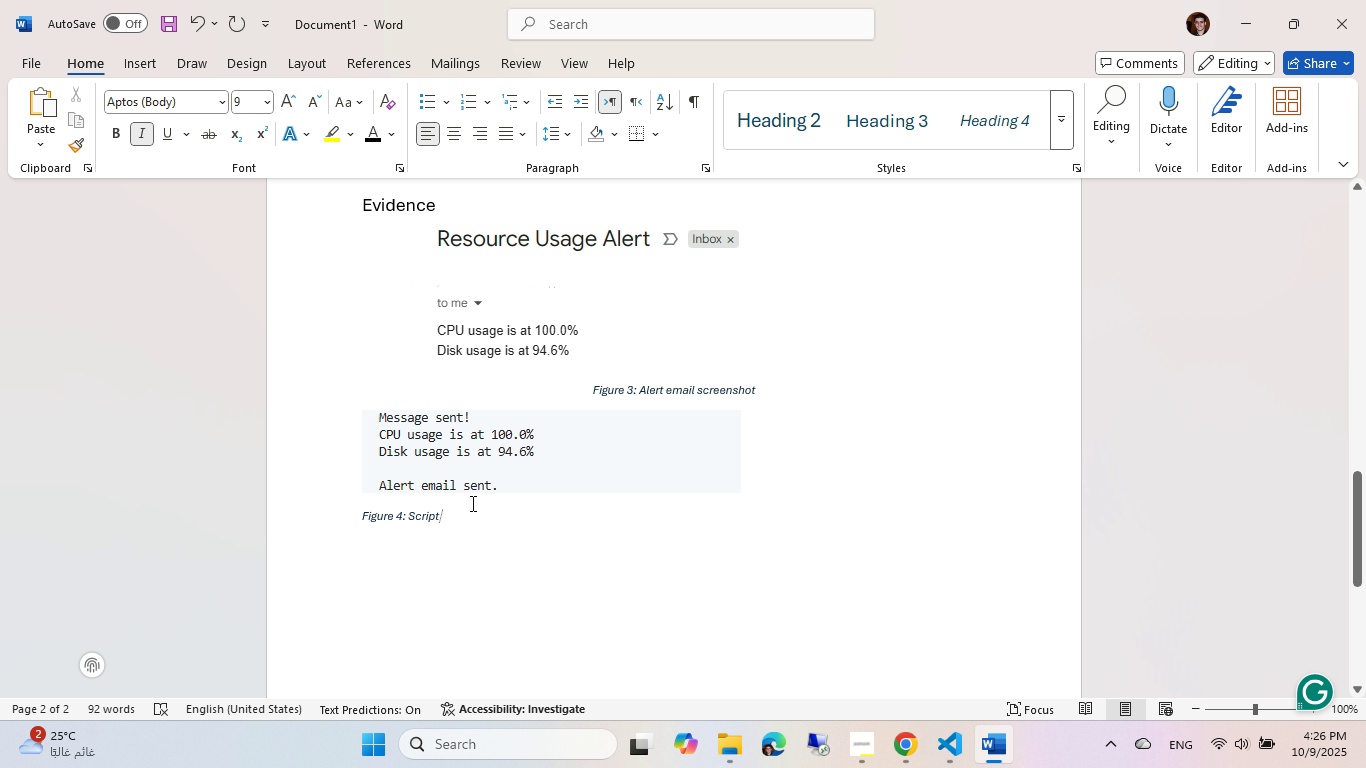 
type(term)
key(Backspace)
key(Backspace)
key(Backspace)
key(Backspace)
type( terminal output)
 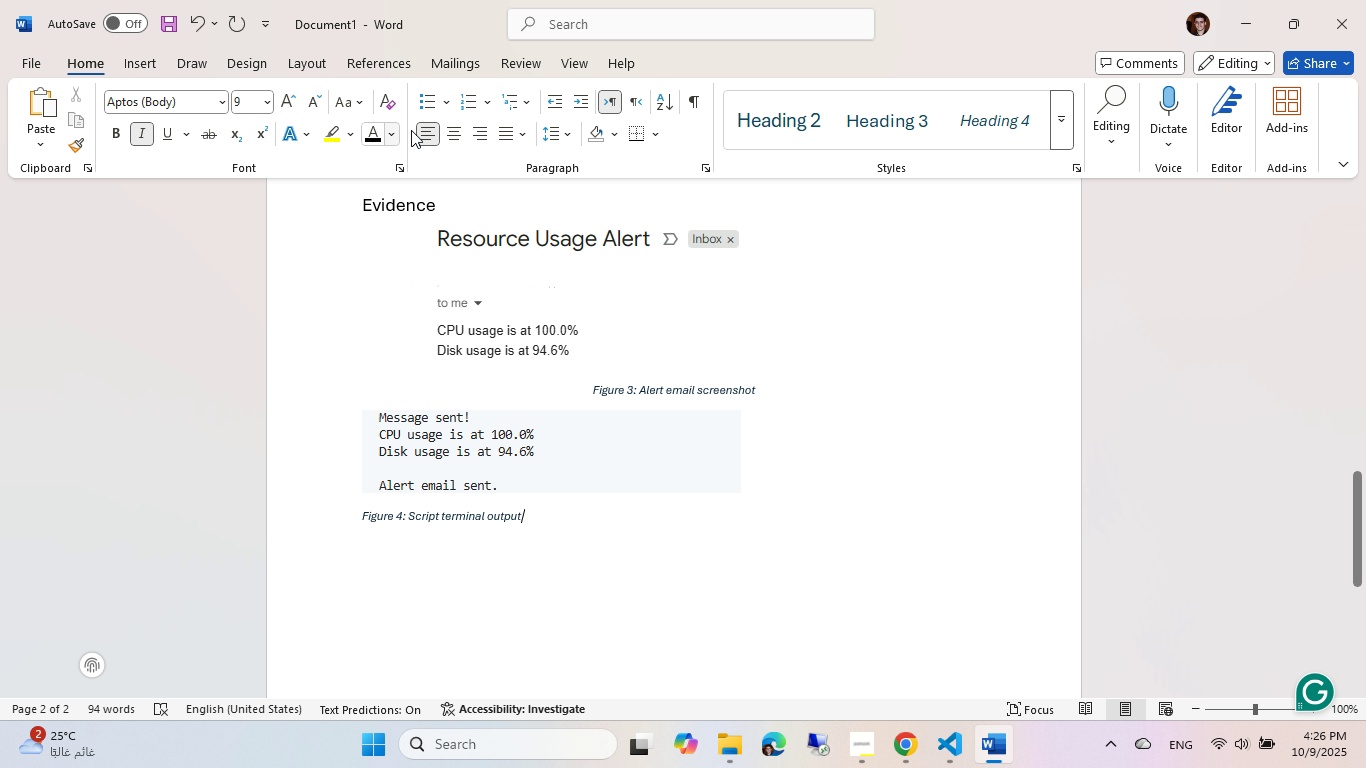 
left_click([451, 135])
 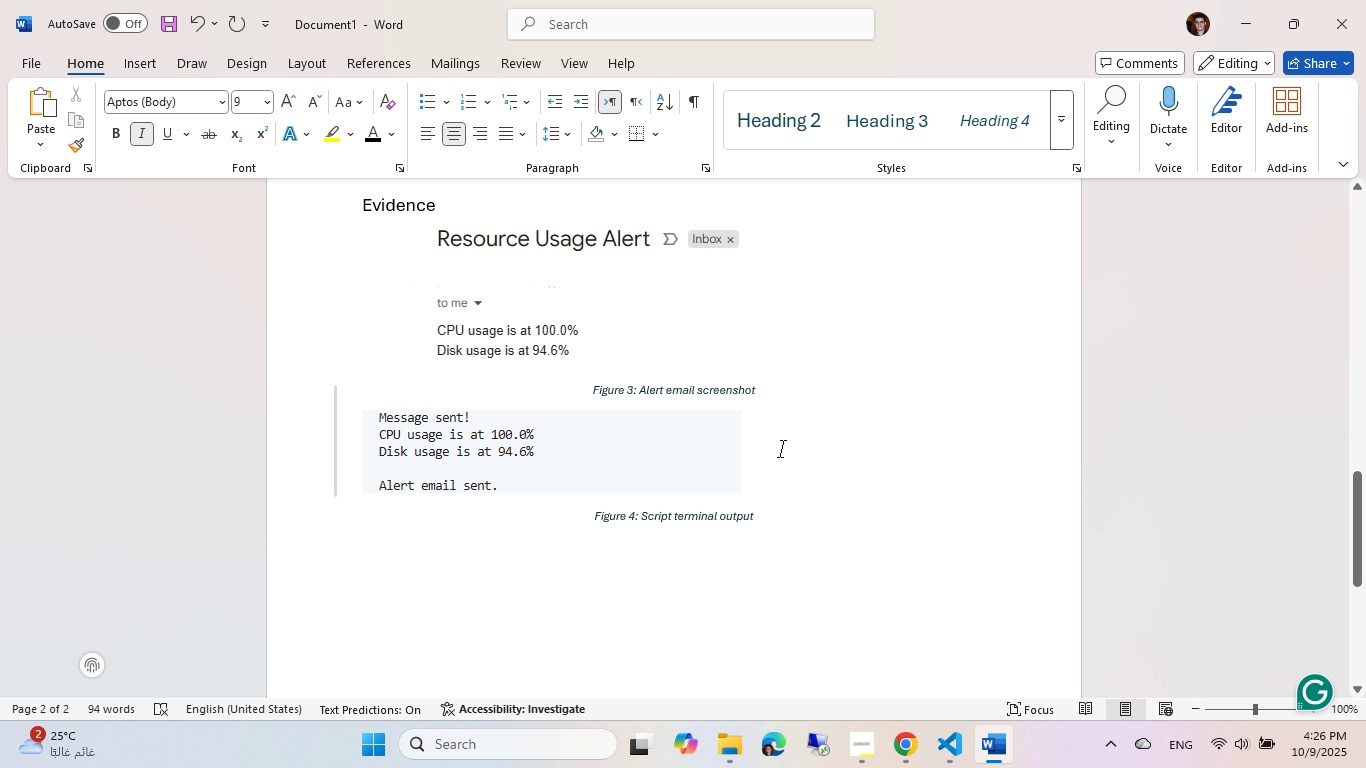 
left_click([782, 449])
 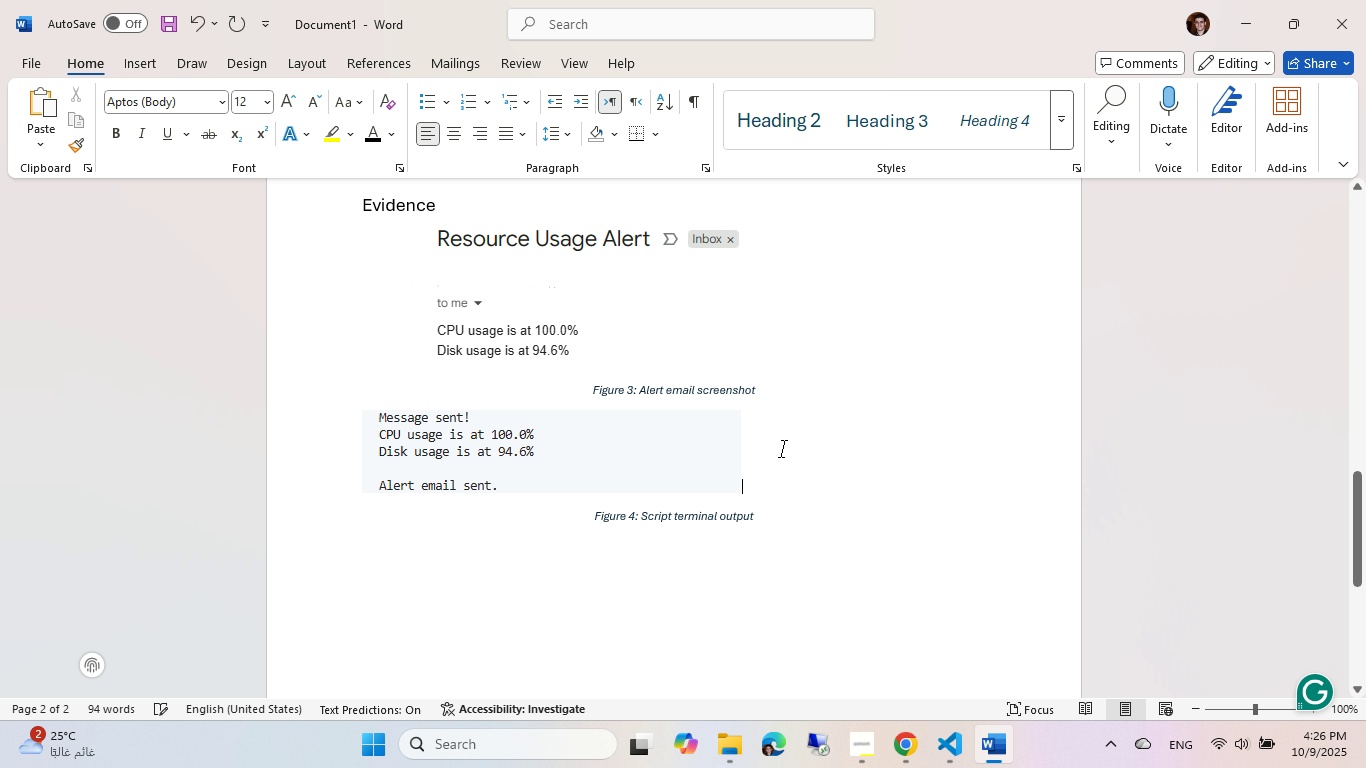 
scroll: coordinate [782, 449], scroll_direction: down, amount: 2.0
 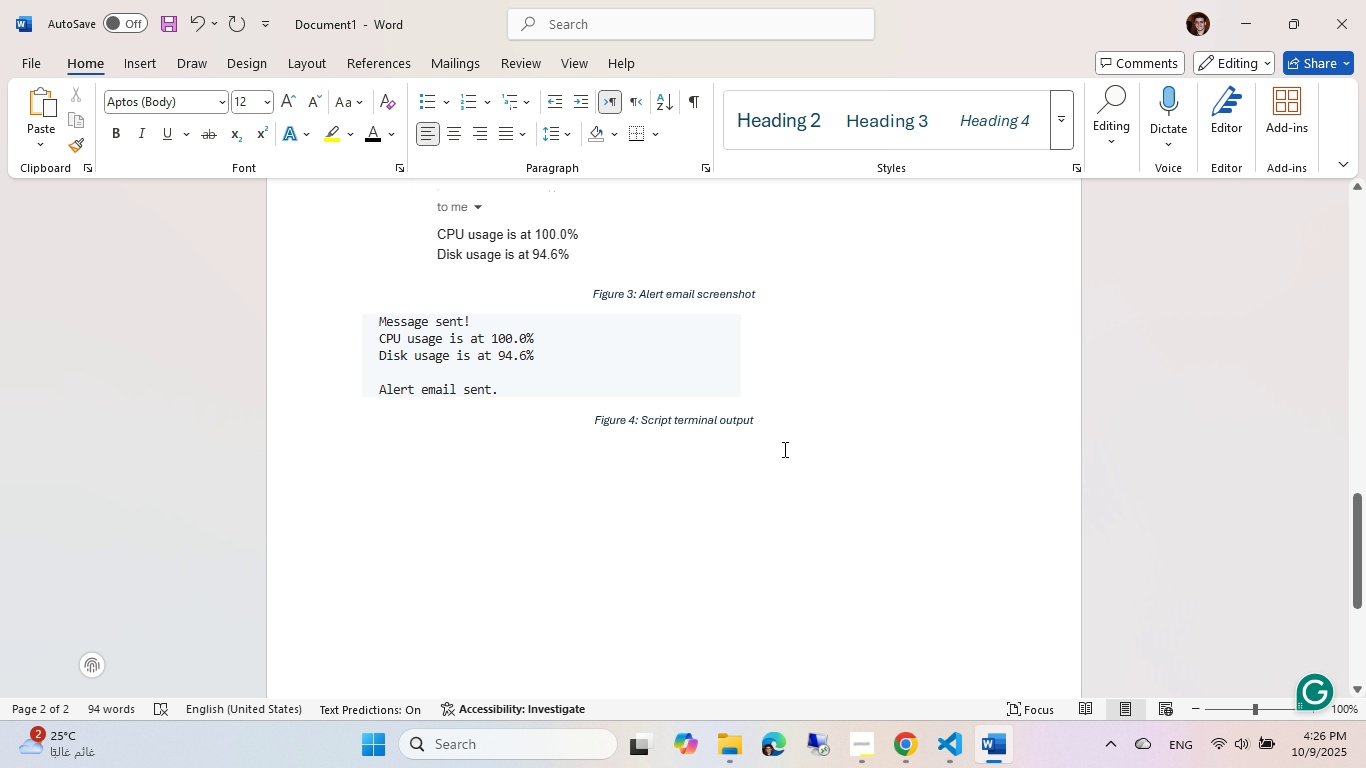 
left_click([783, 449])
 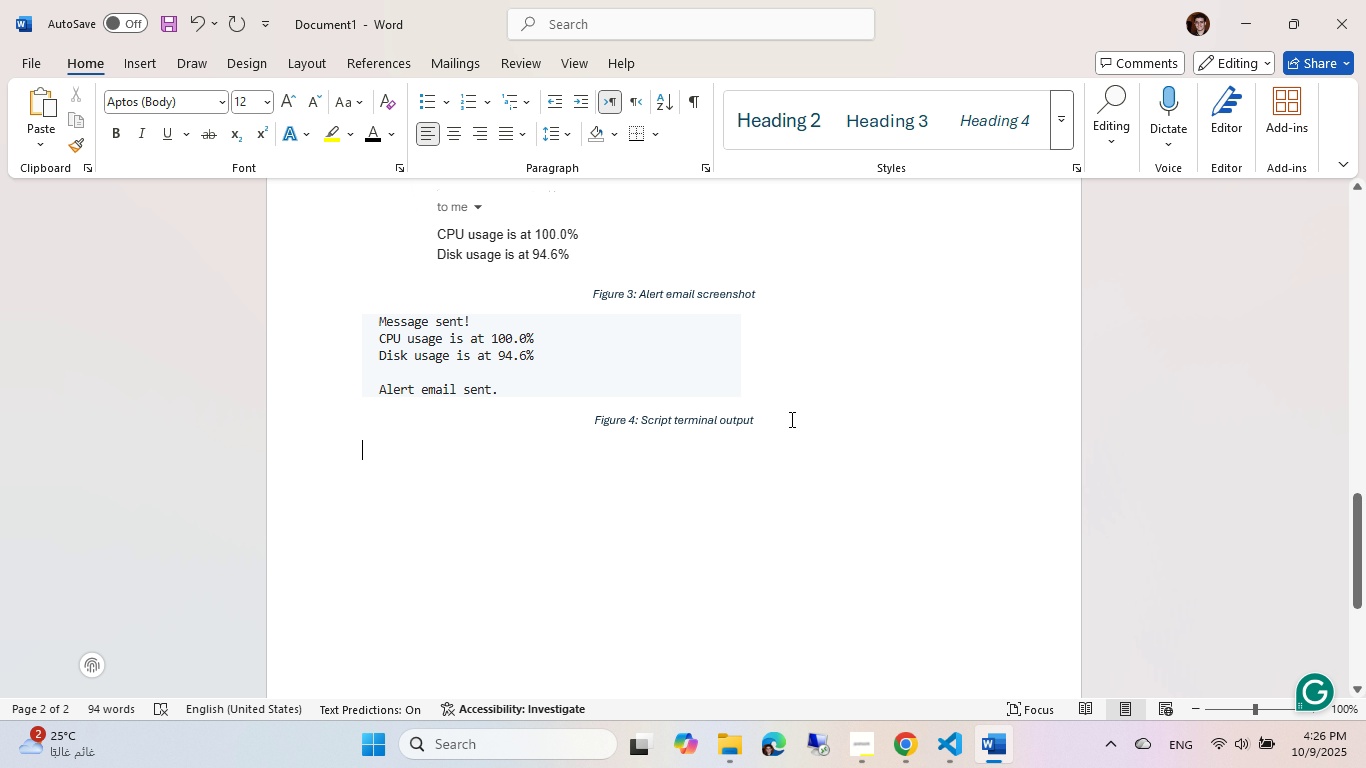 
scroll: coordinate [790, 419], scroll_direction: up, amount: 4.0
 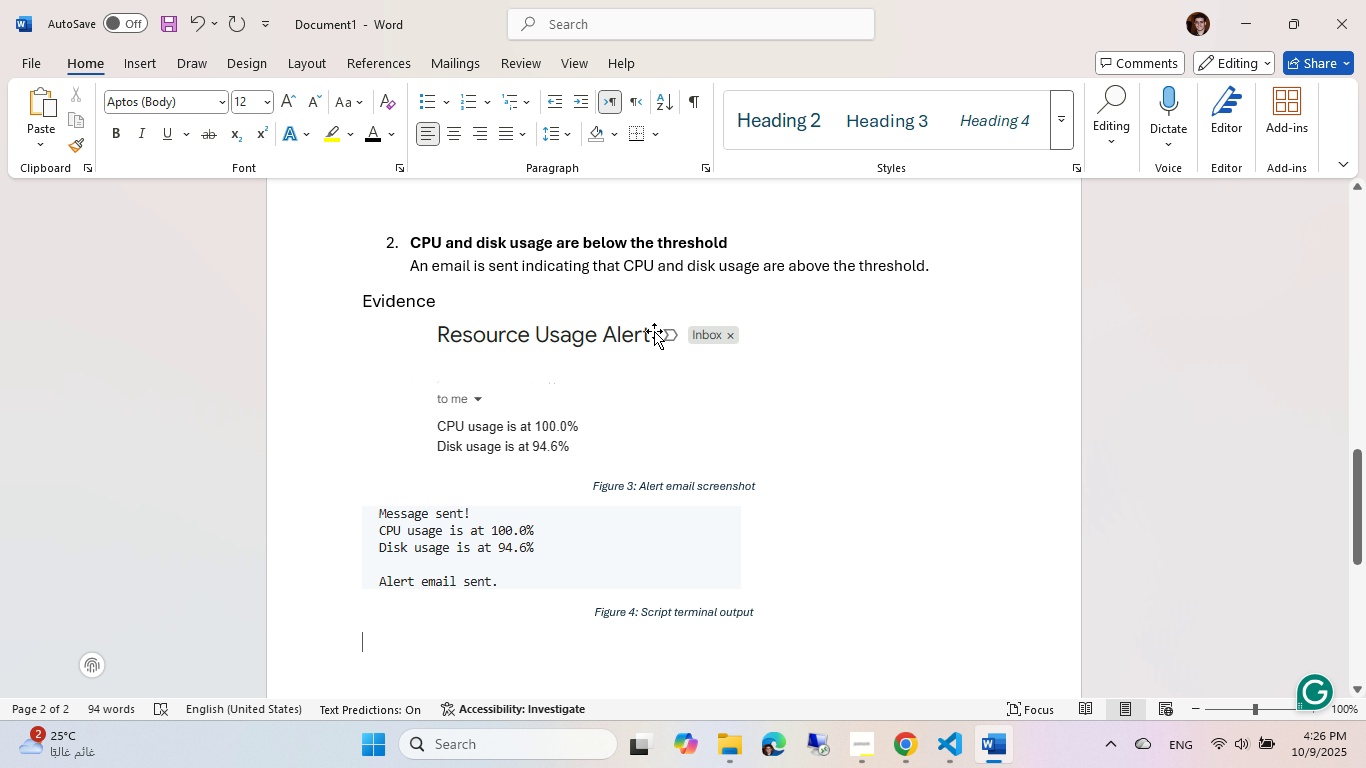 
scroll: coordinate [605, 287], scroll_direction: down, amount: 4.0
 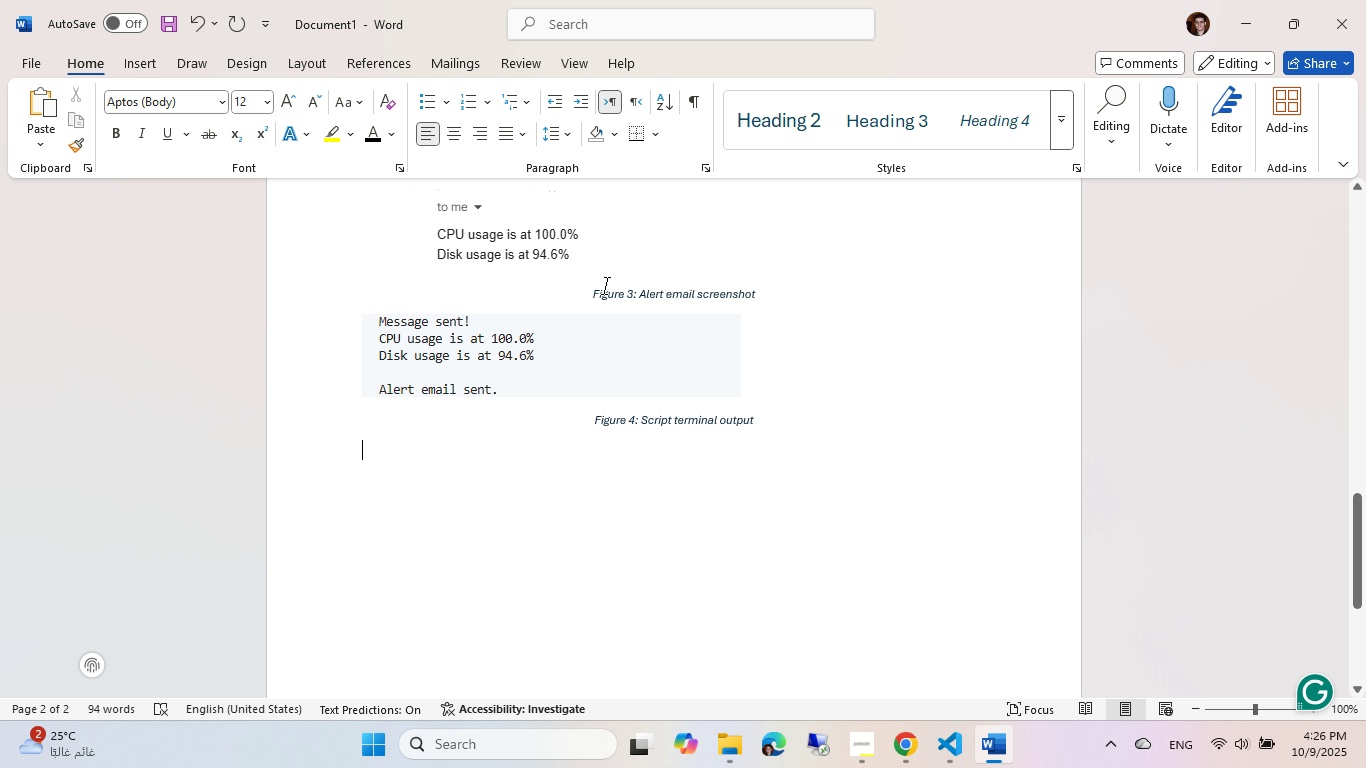 
scroll: coordinate [605, 285], scroll_direction: up, amount: 5.0
 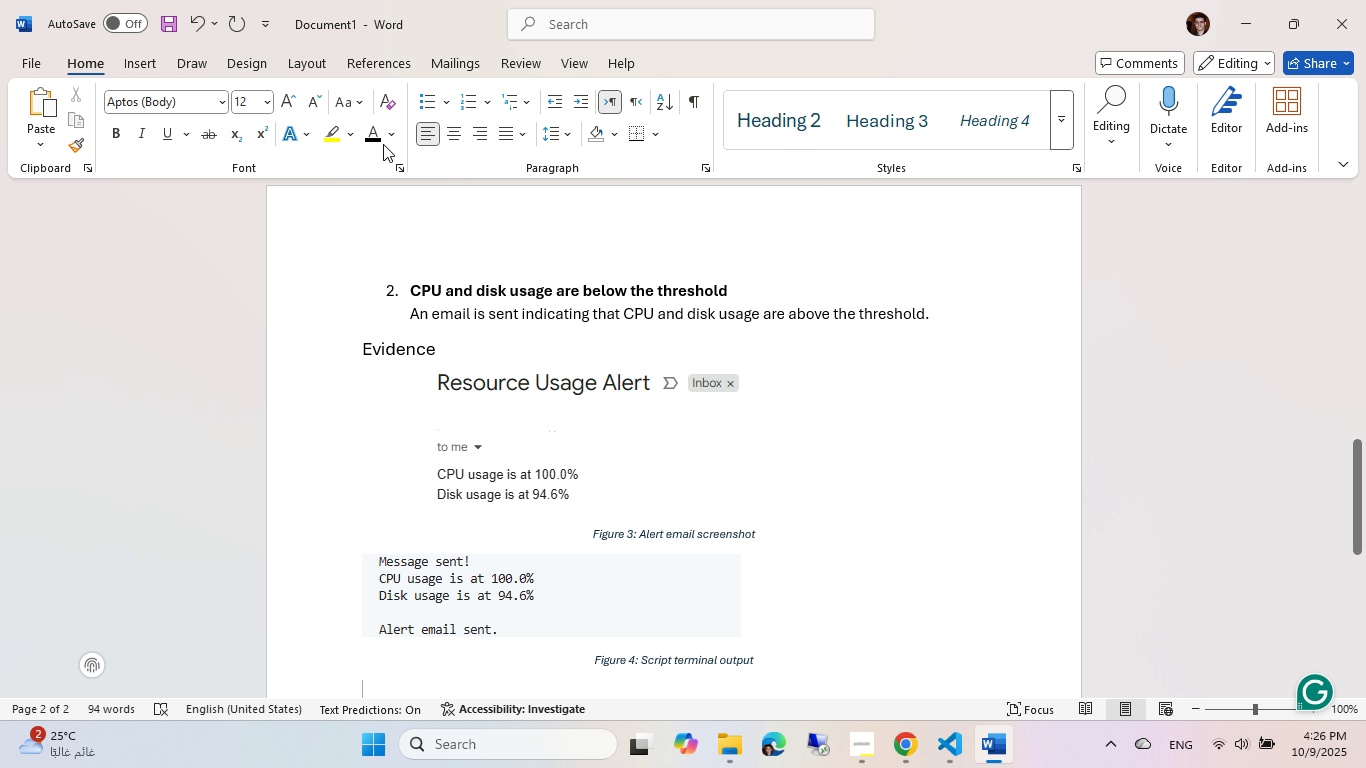 
mouse_move([445, 144])
 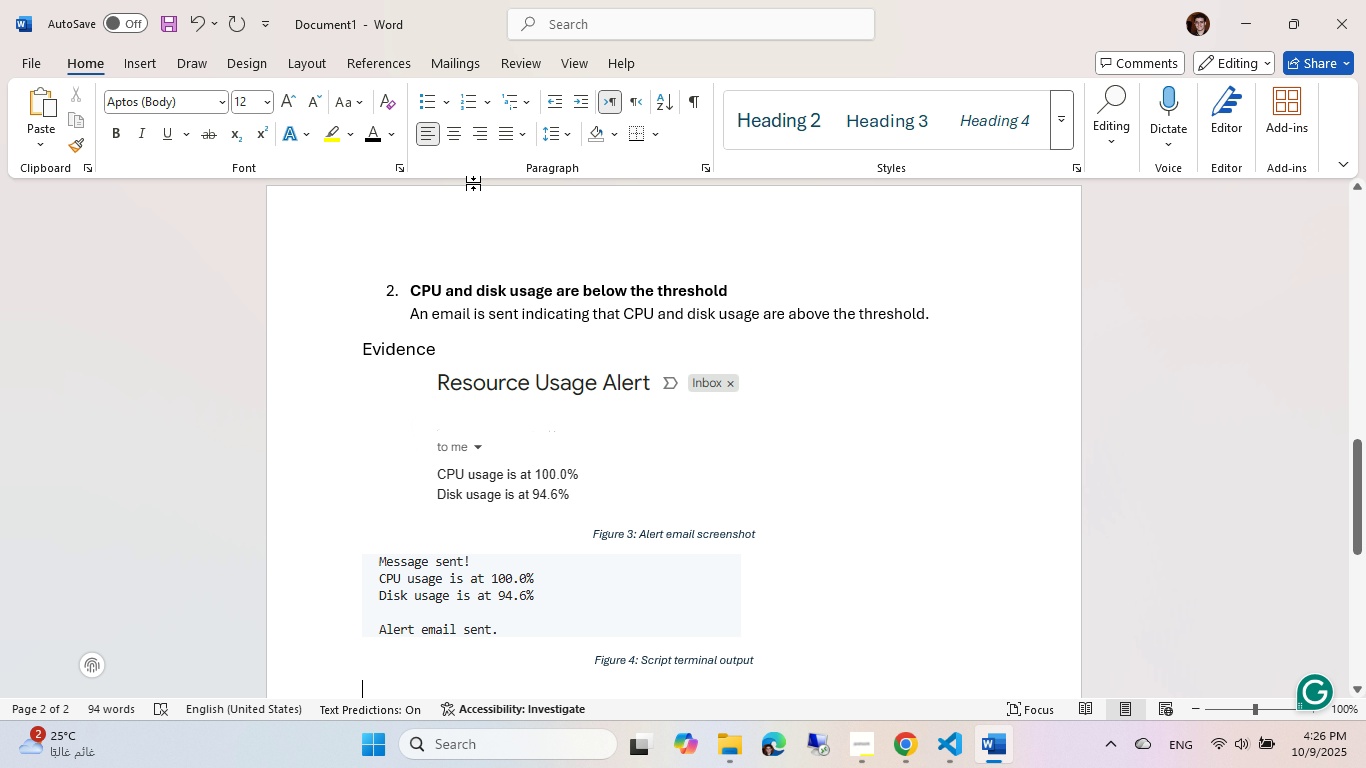 
wait(10.33)
 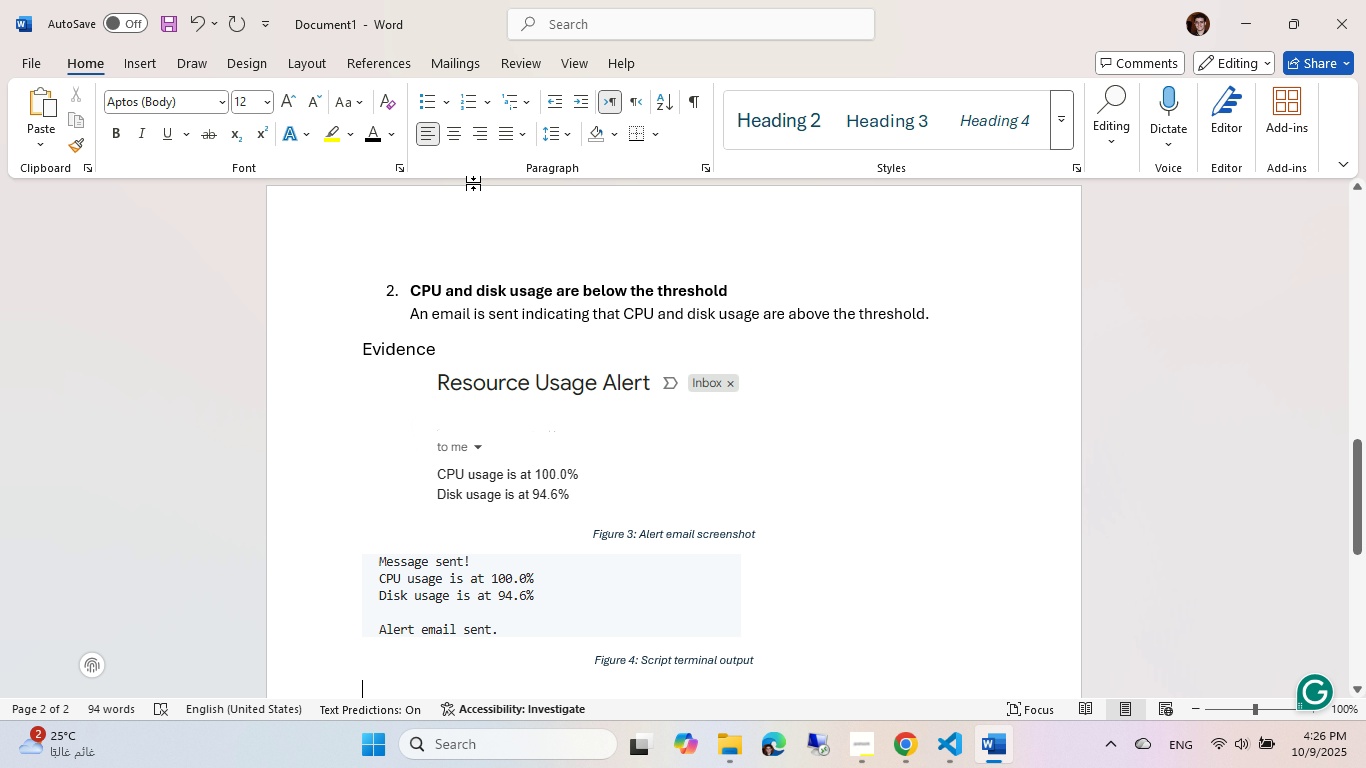 
left_click([469, 107])
 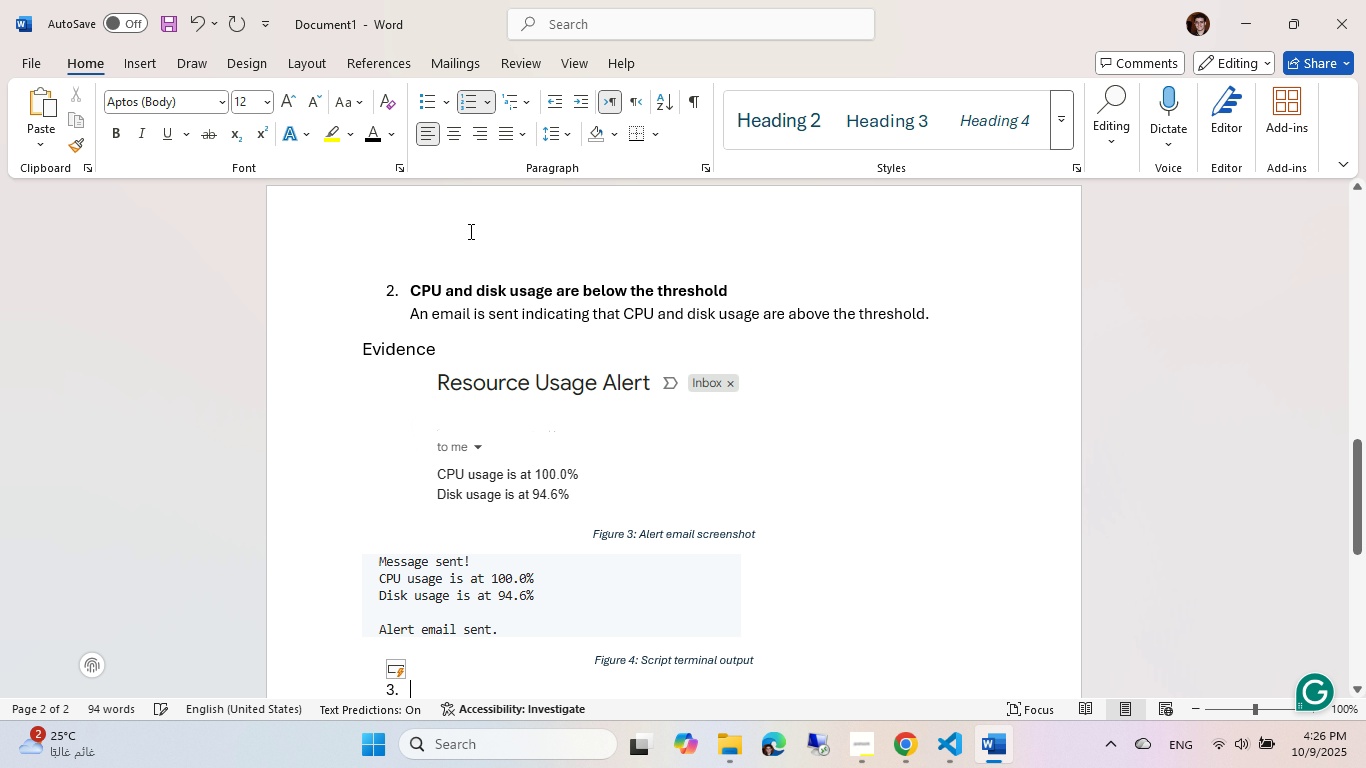 
scroll: coordinate [469, 231], scroll_direction: down, amount: 3.0
 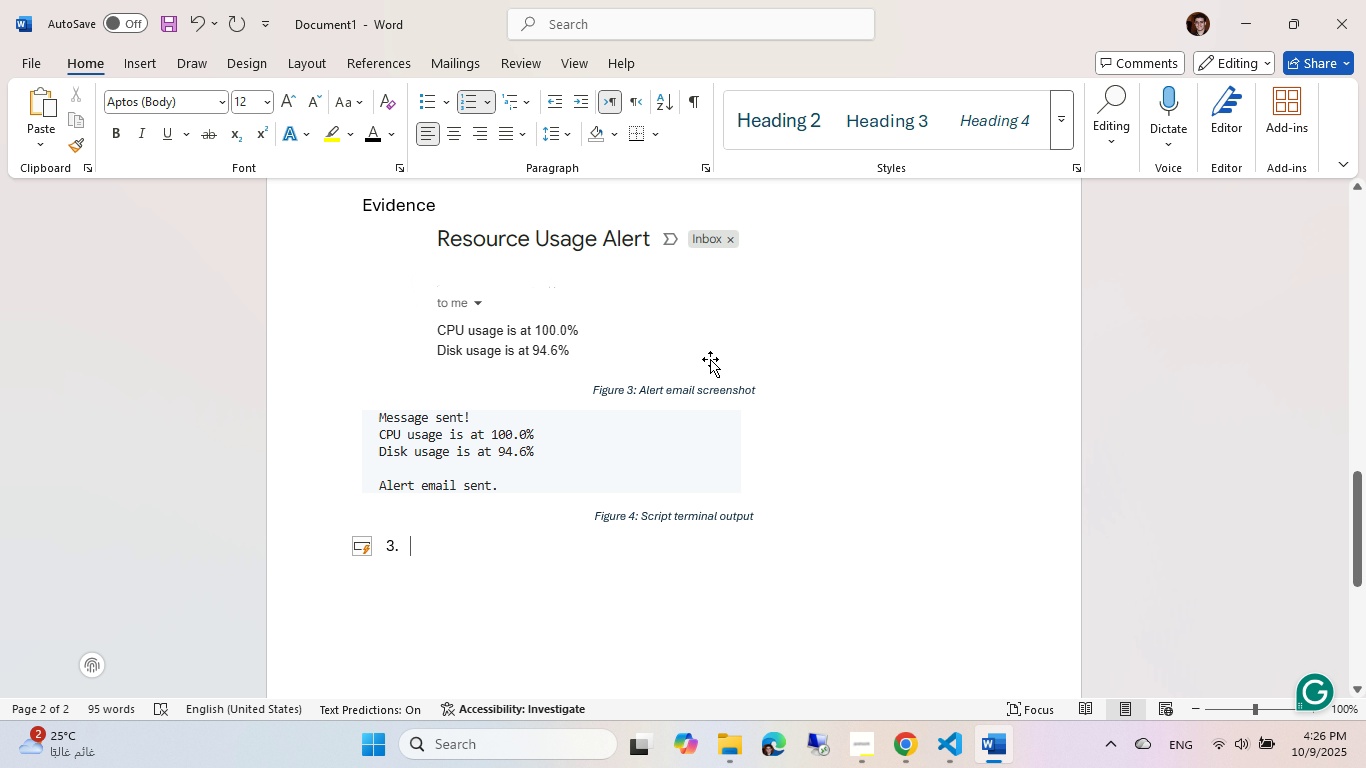 
scroll: coordinate [710, 359], scroll_direction: up, amount: 1.0
 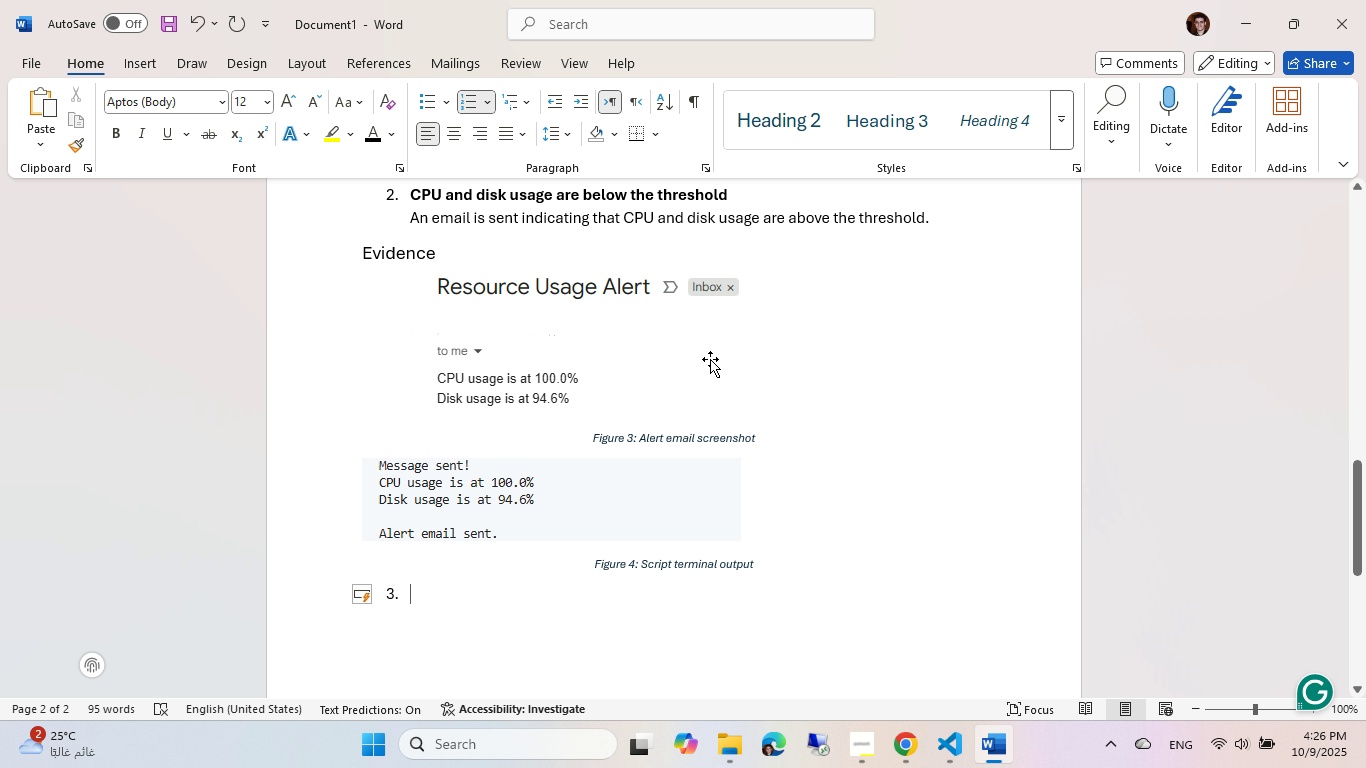 
type(CPU, me)
key(Backspace)
key(Backspace)
type(memory and disk usage are below the threshold)
 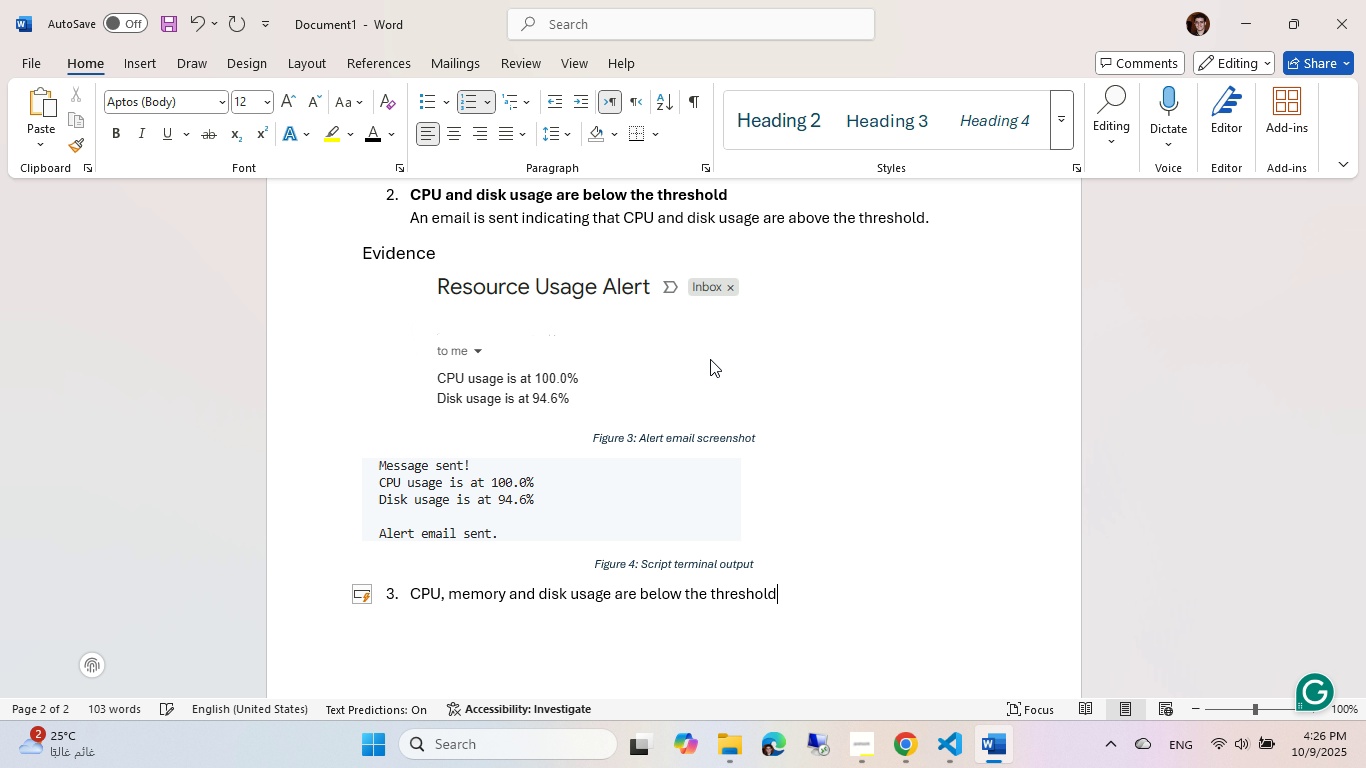 
key(Control+ControlLeft)
 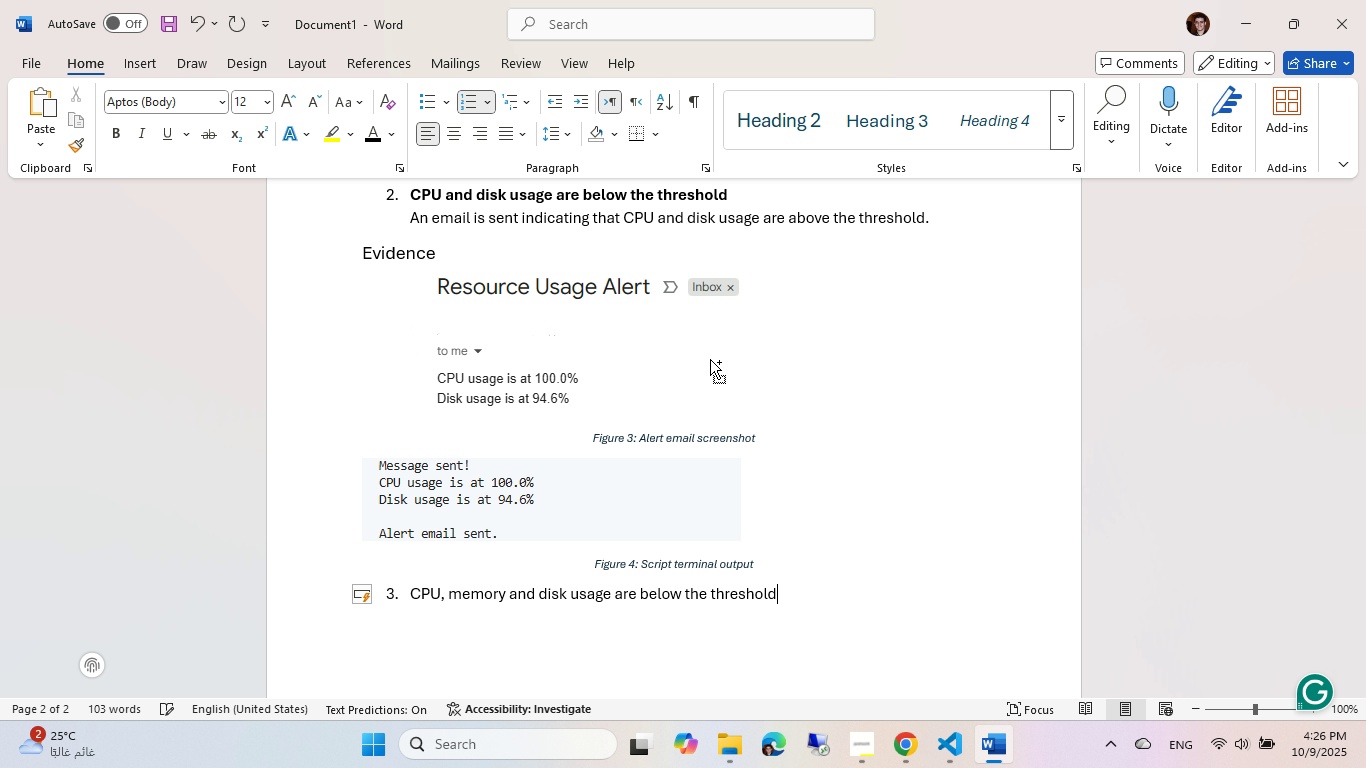 
key(Control+S)
 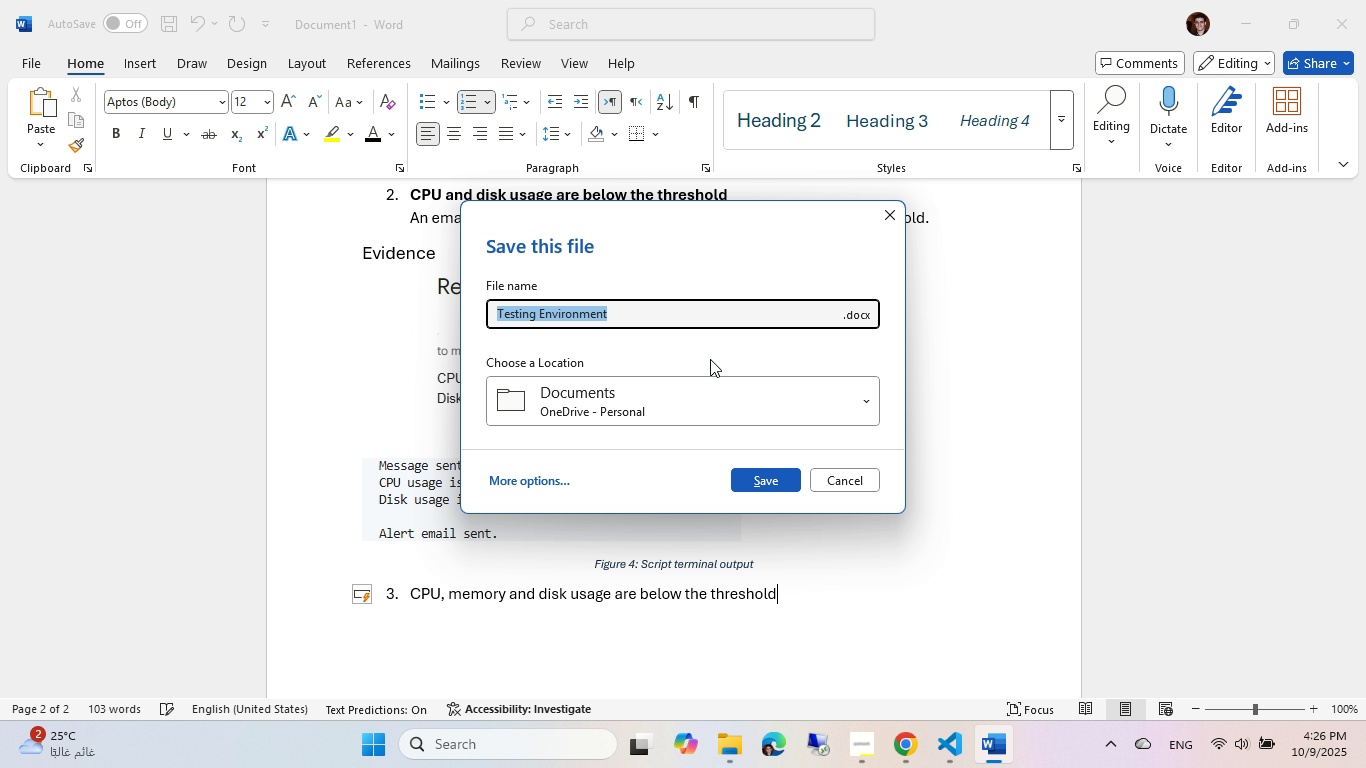 
left_click([726, 412])
 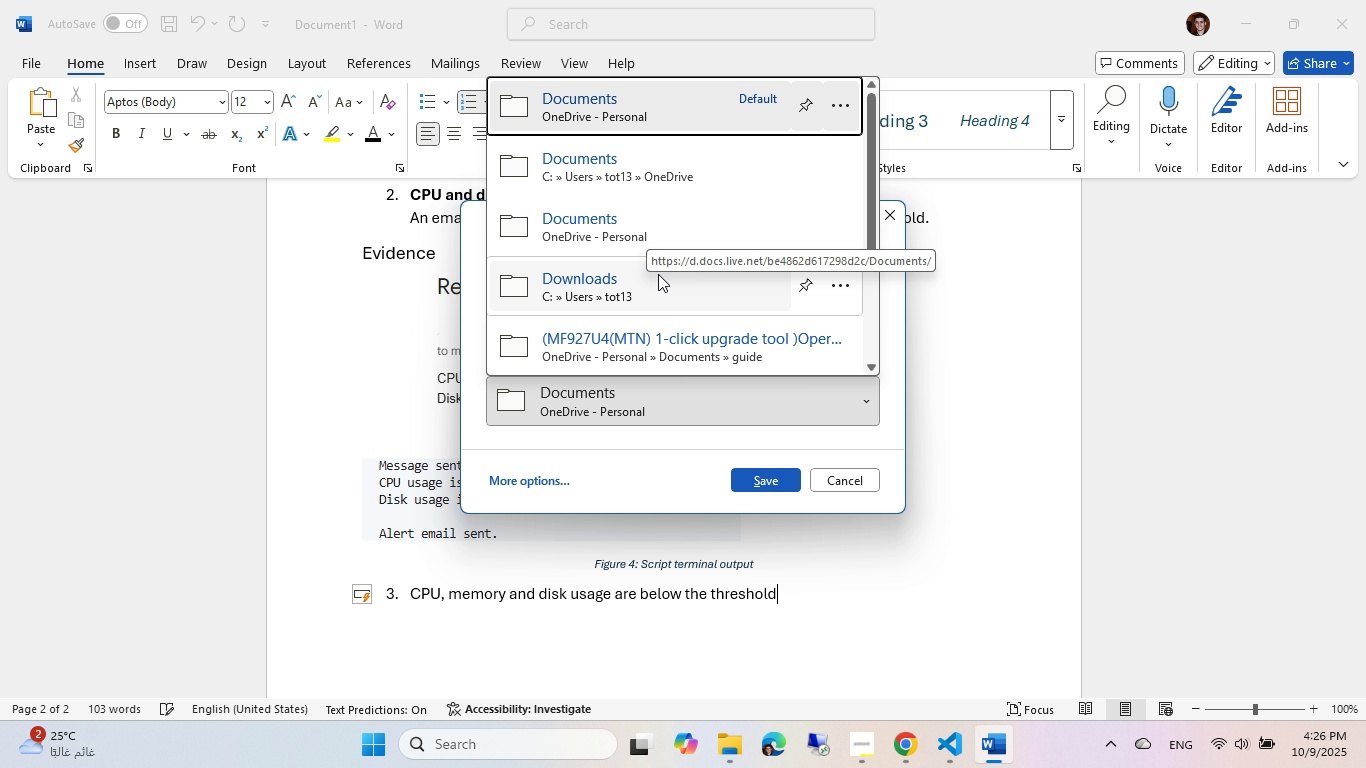 
scroll: coordinate [750, 338], scroll_direction: down, amount: 6.0
 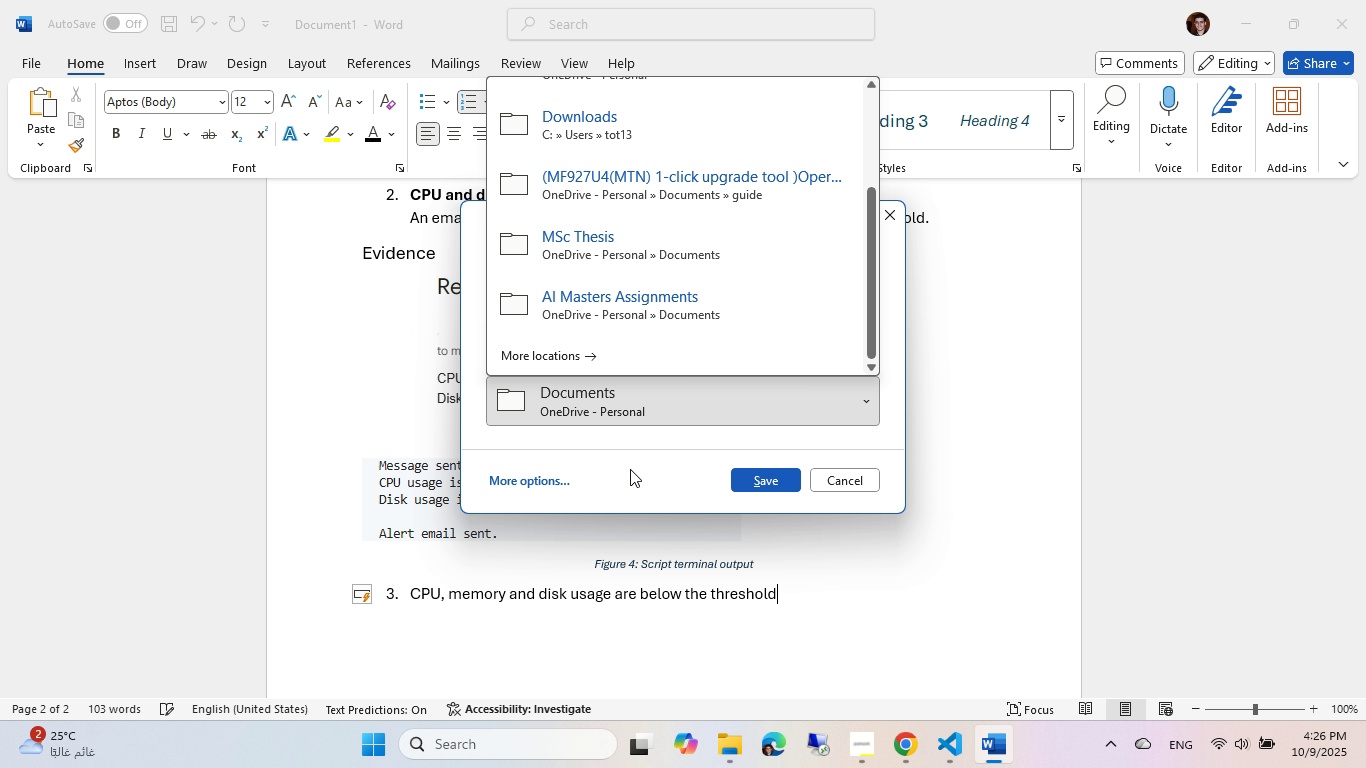 
left_click([640, 461])
 